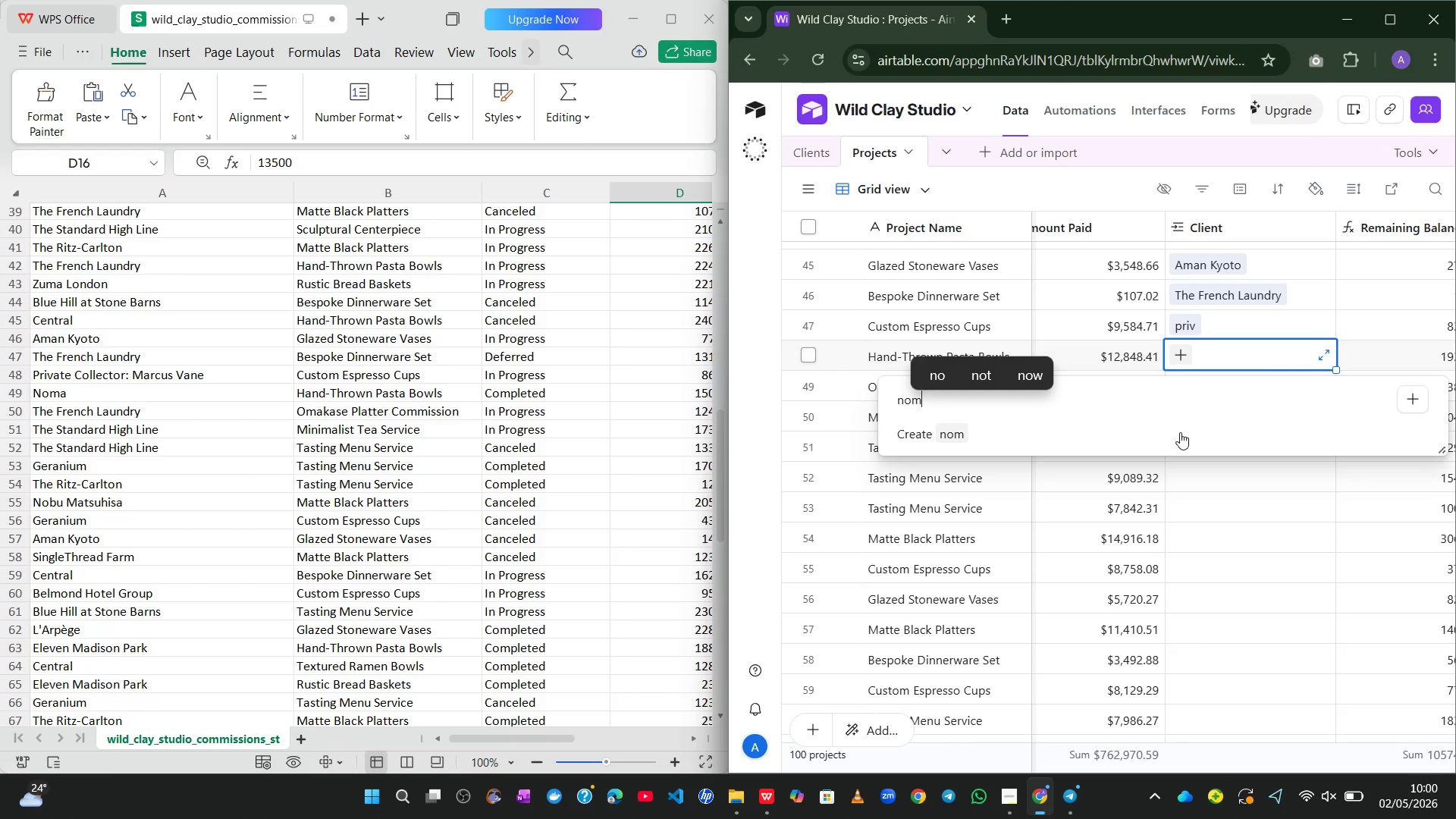 
key(Backspace)
 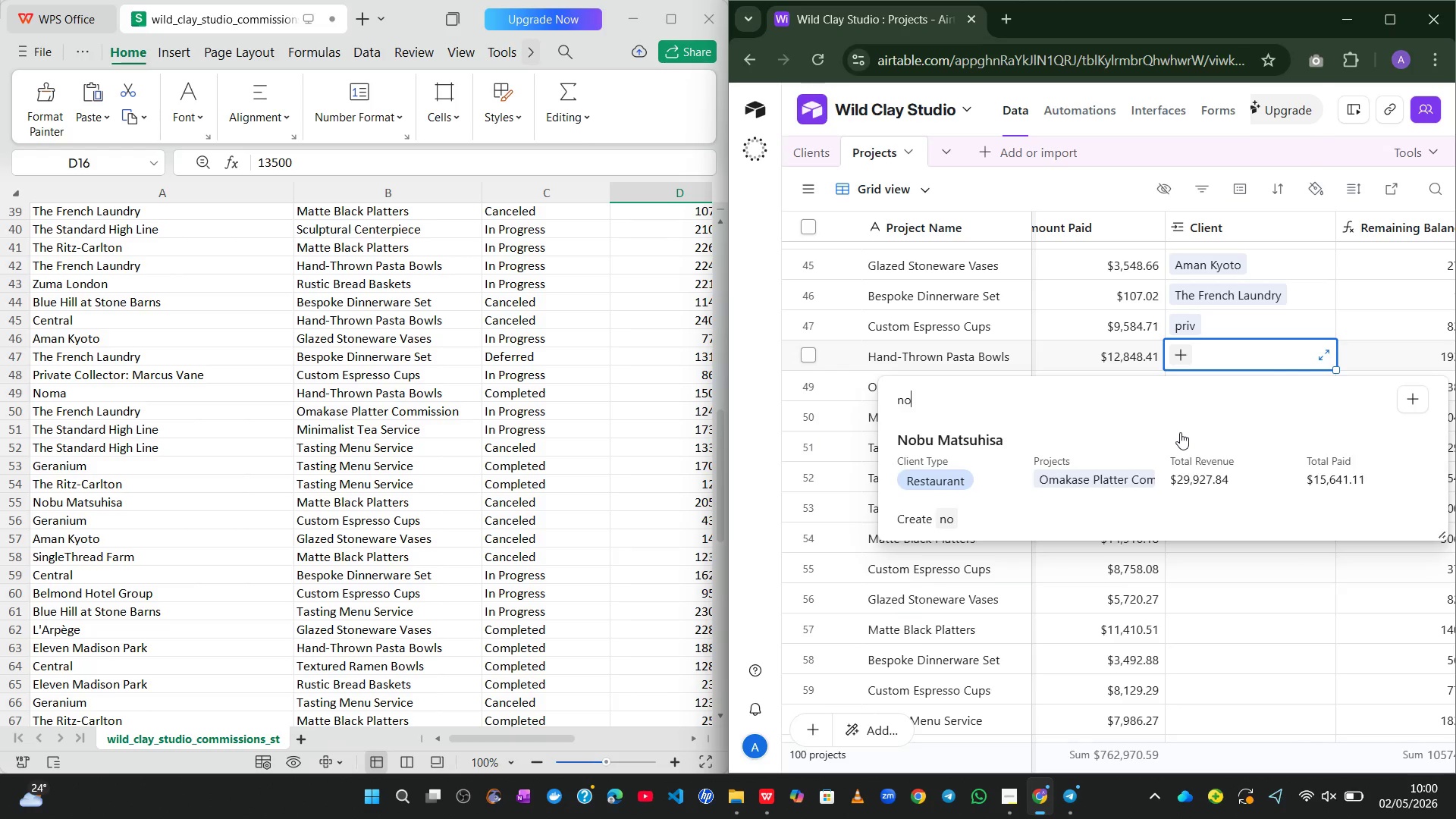 
key(Backspace)
 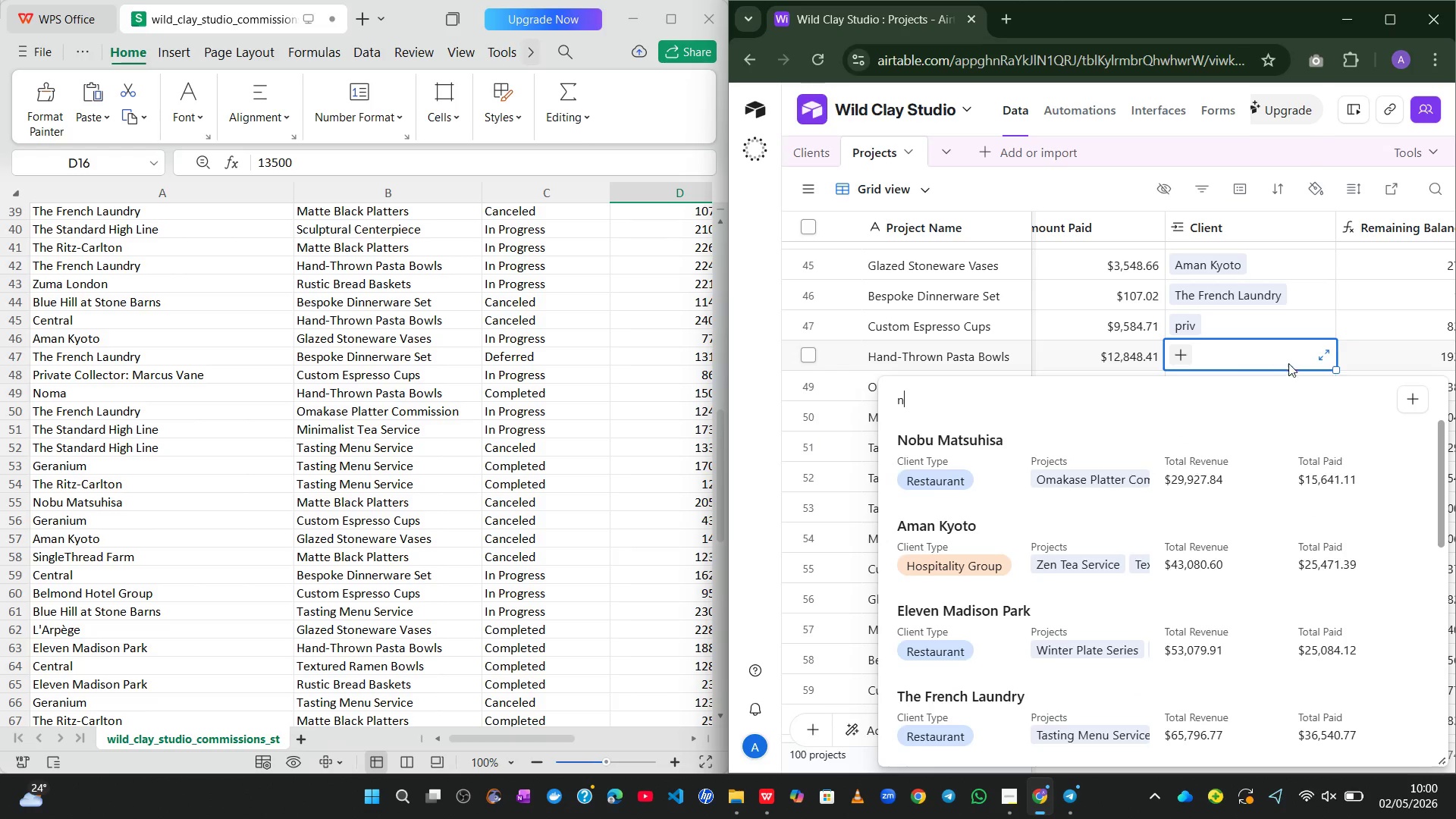 
left_click([1357, 347])
 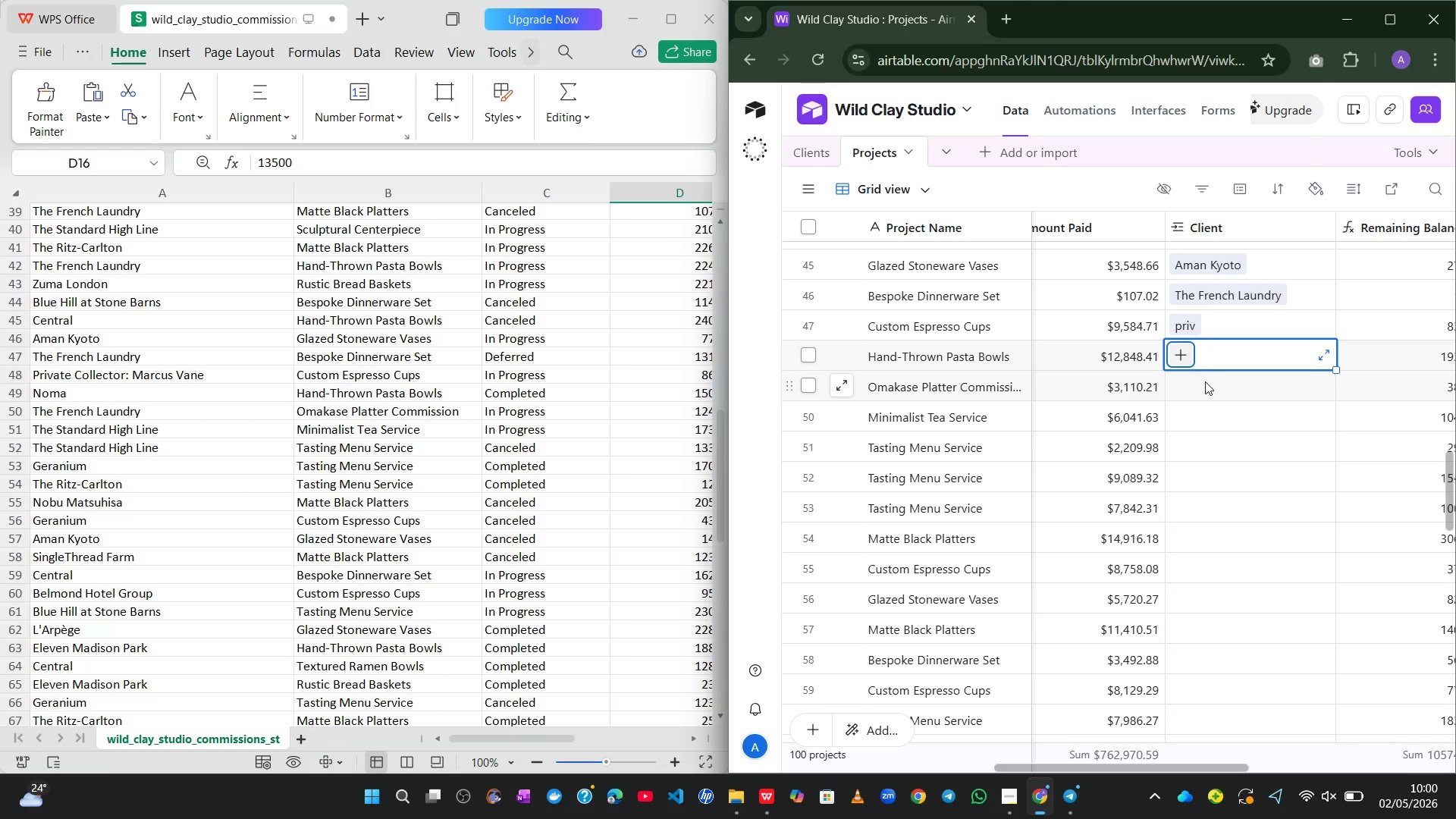 
left_click([1205, 381])
 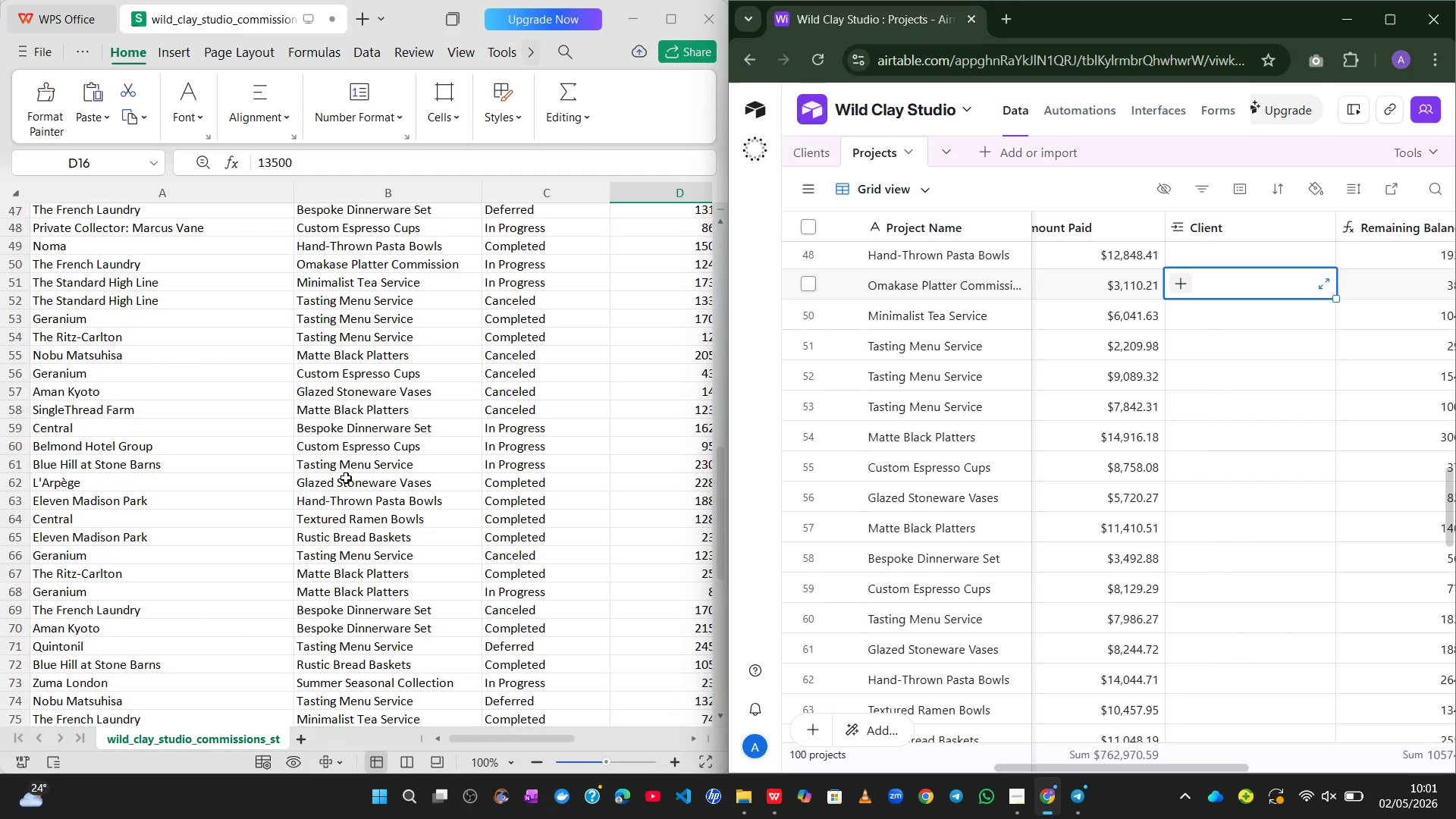 
wait(10.23)
 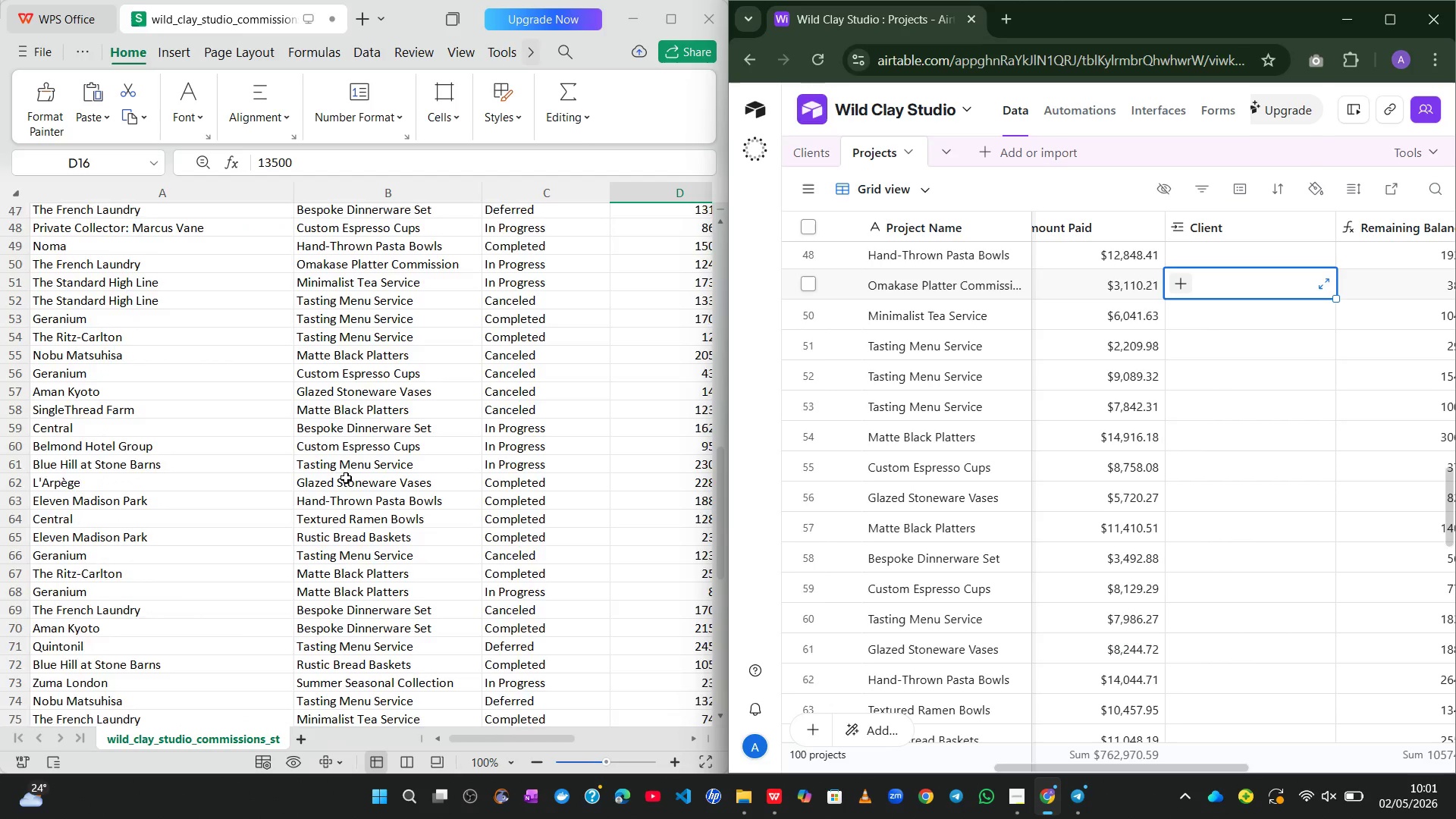 
left_click([1181, 278])
 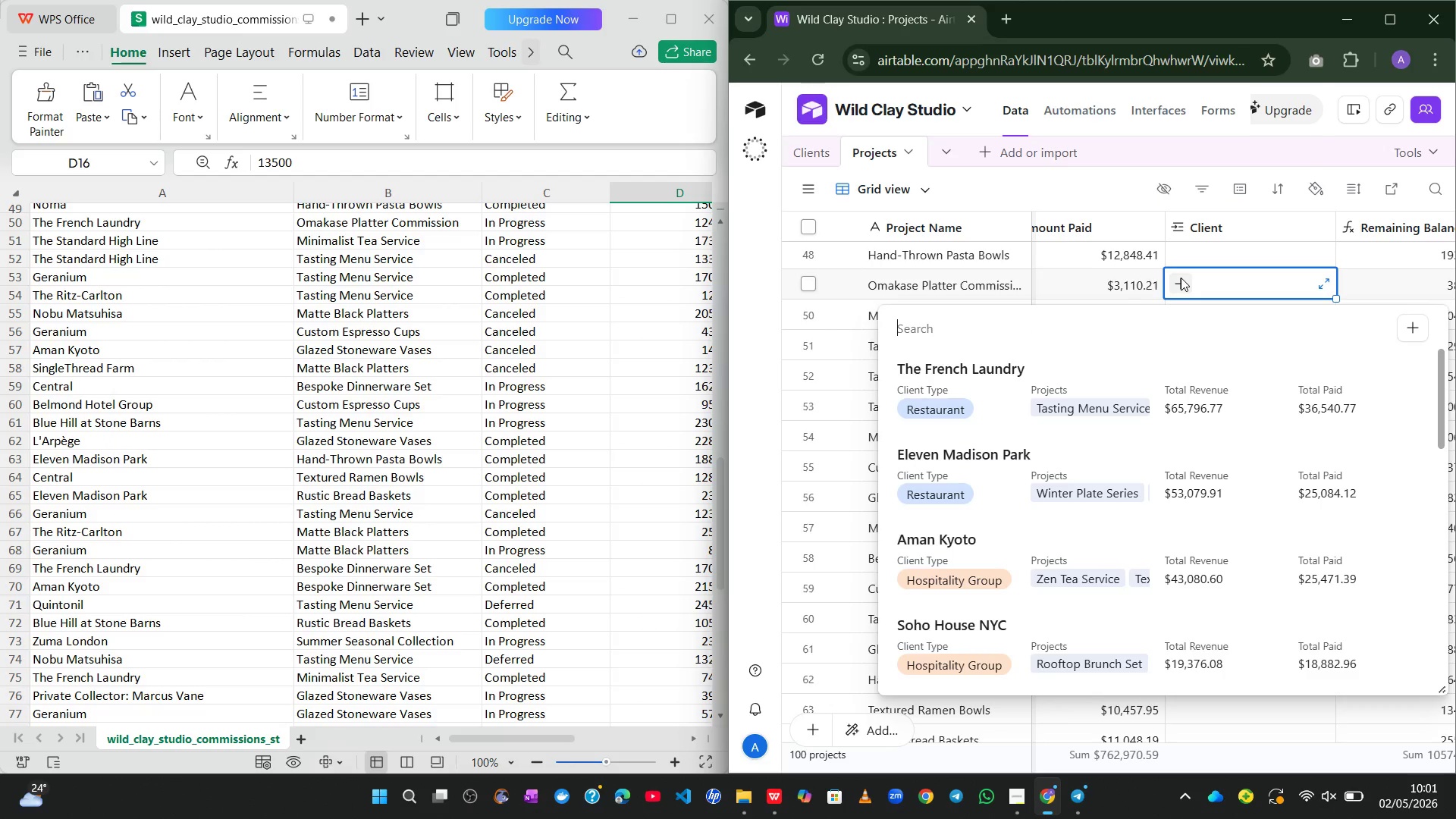 
type(fre)
 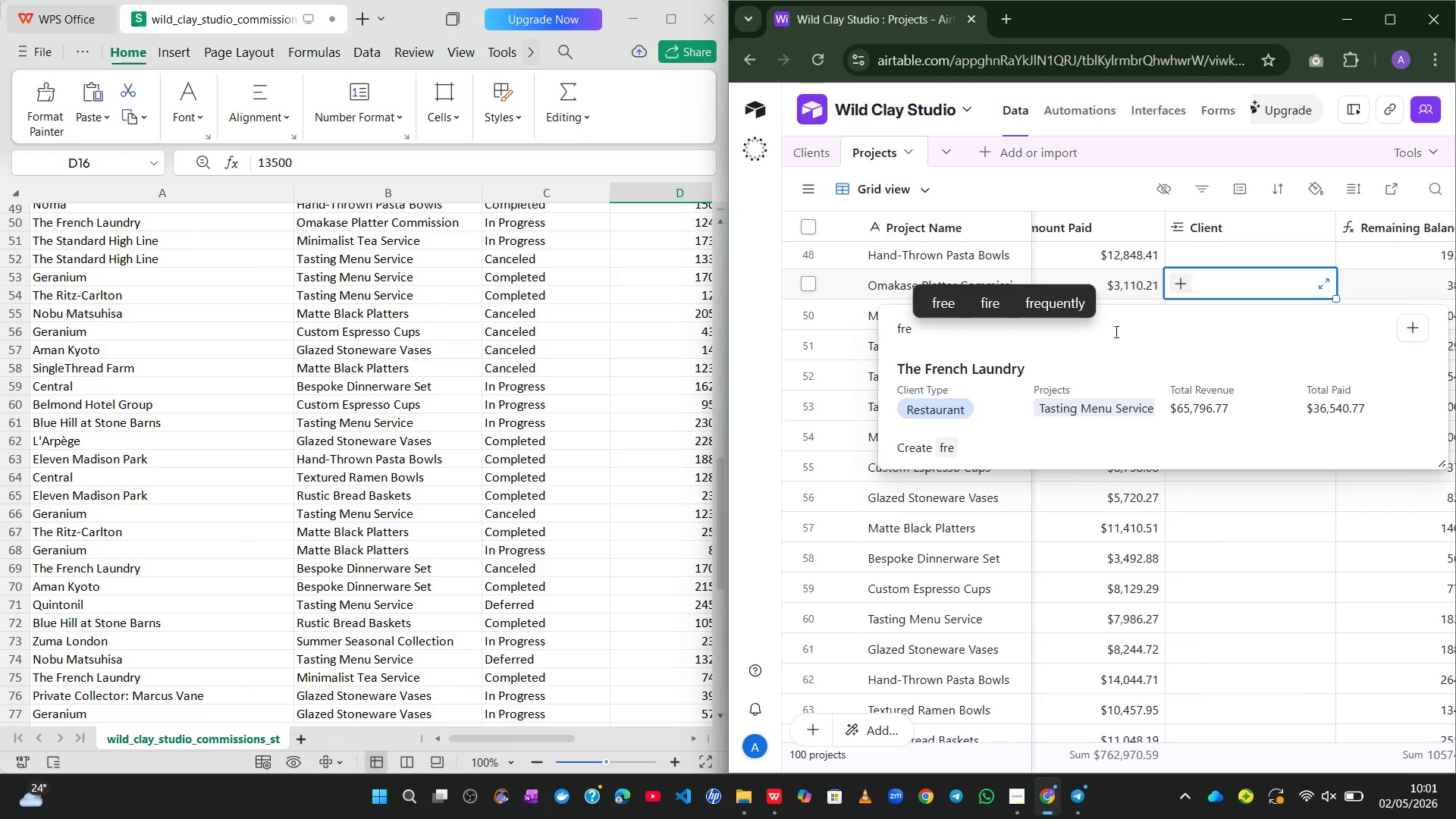 
left_click([1055, 386])
 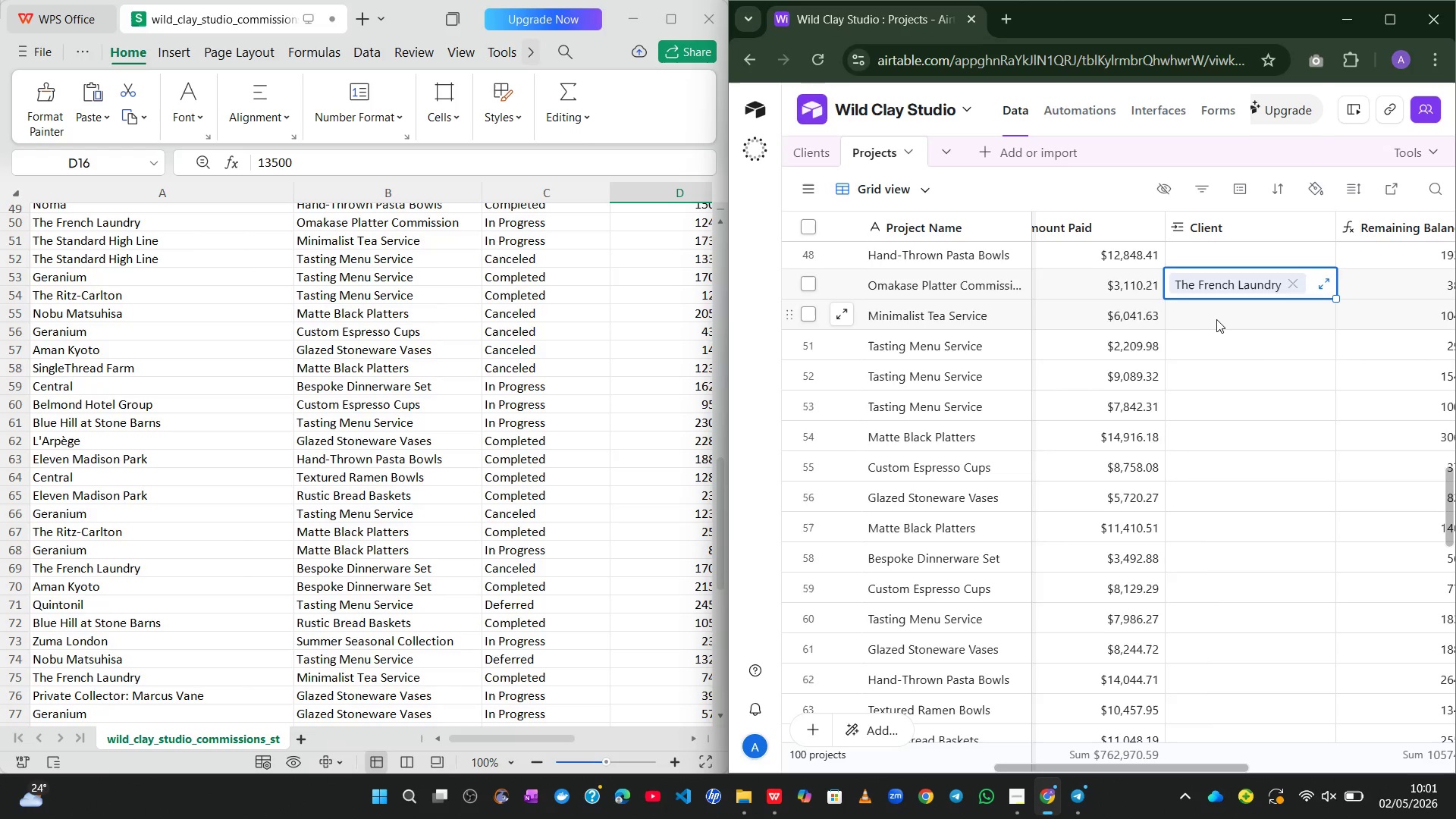 
left_click([1218, 315])
 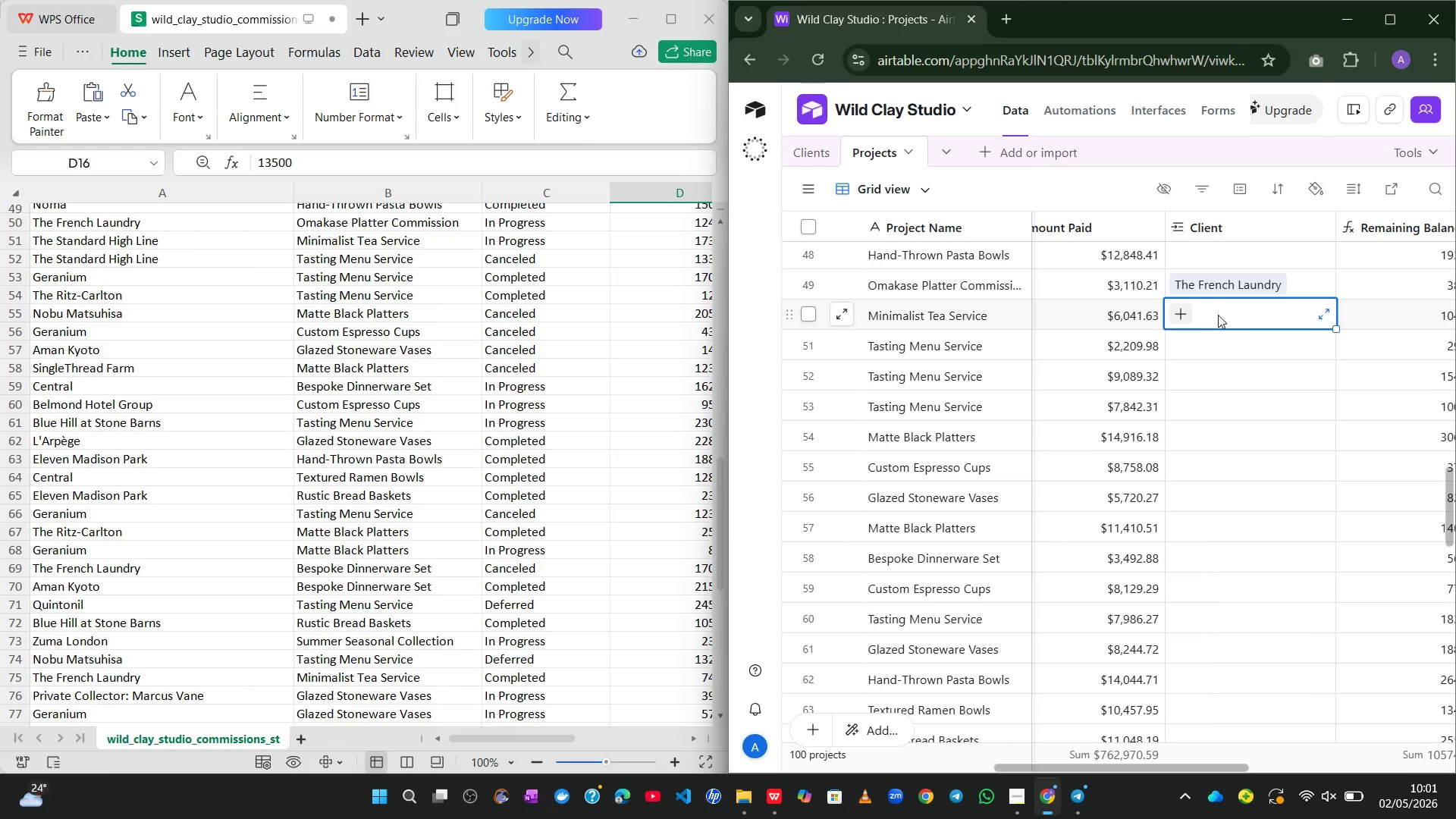 
wait(5.45)
 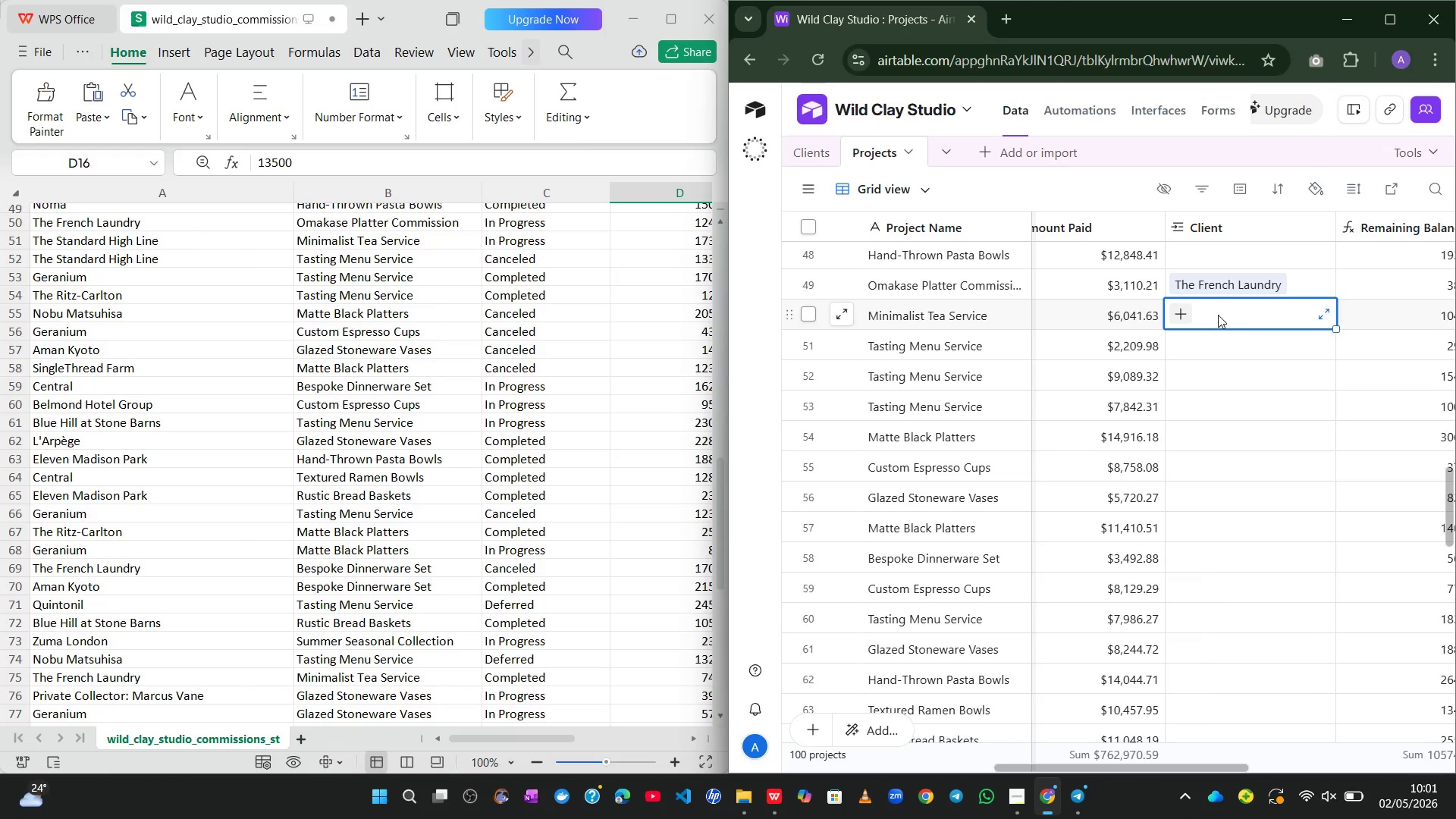 
left_click([1188, 316])
 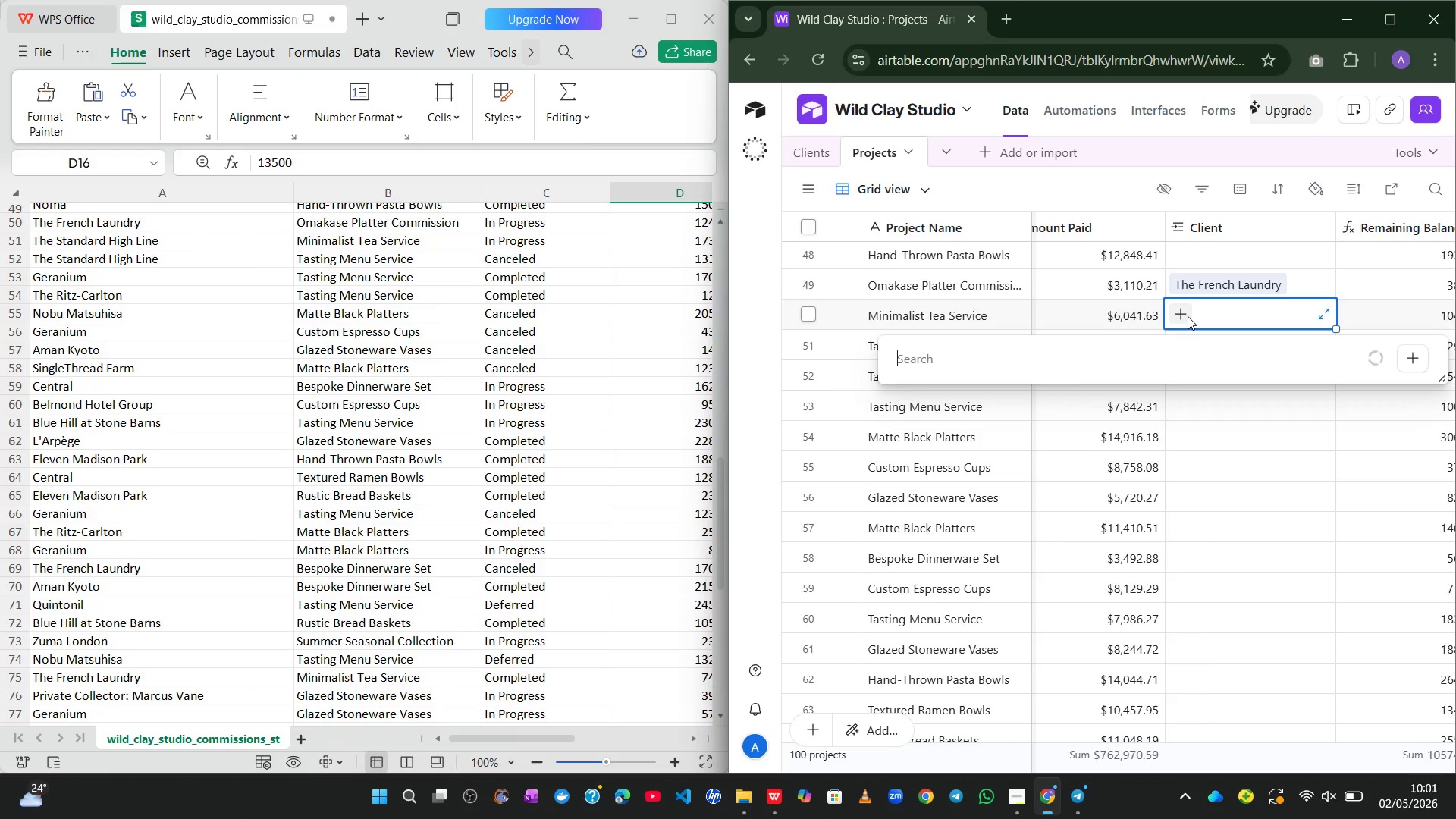 
key(S)
 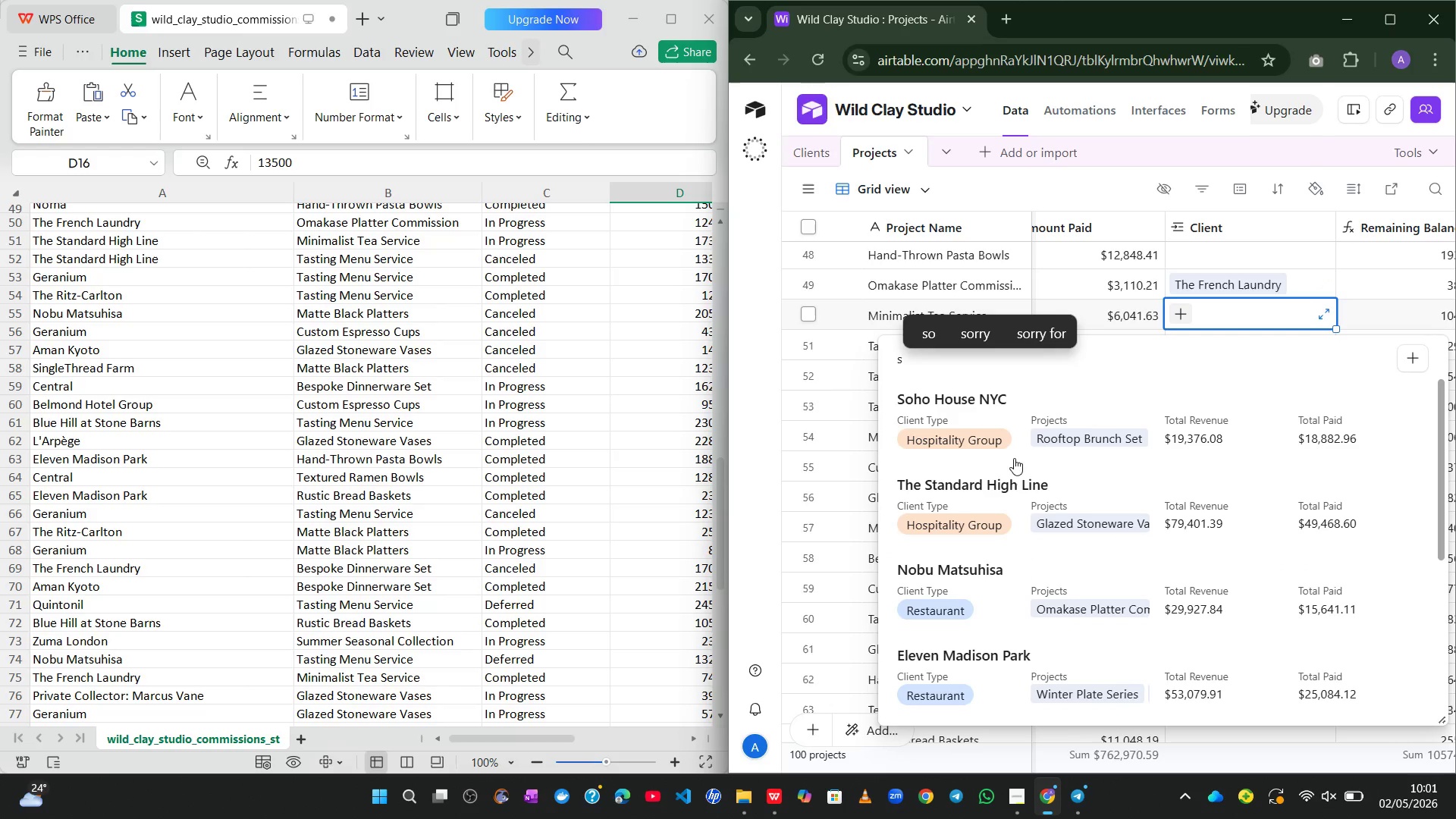 
left_click([996, 479])
 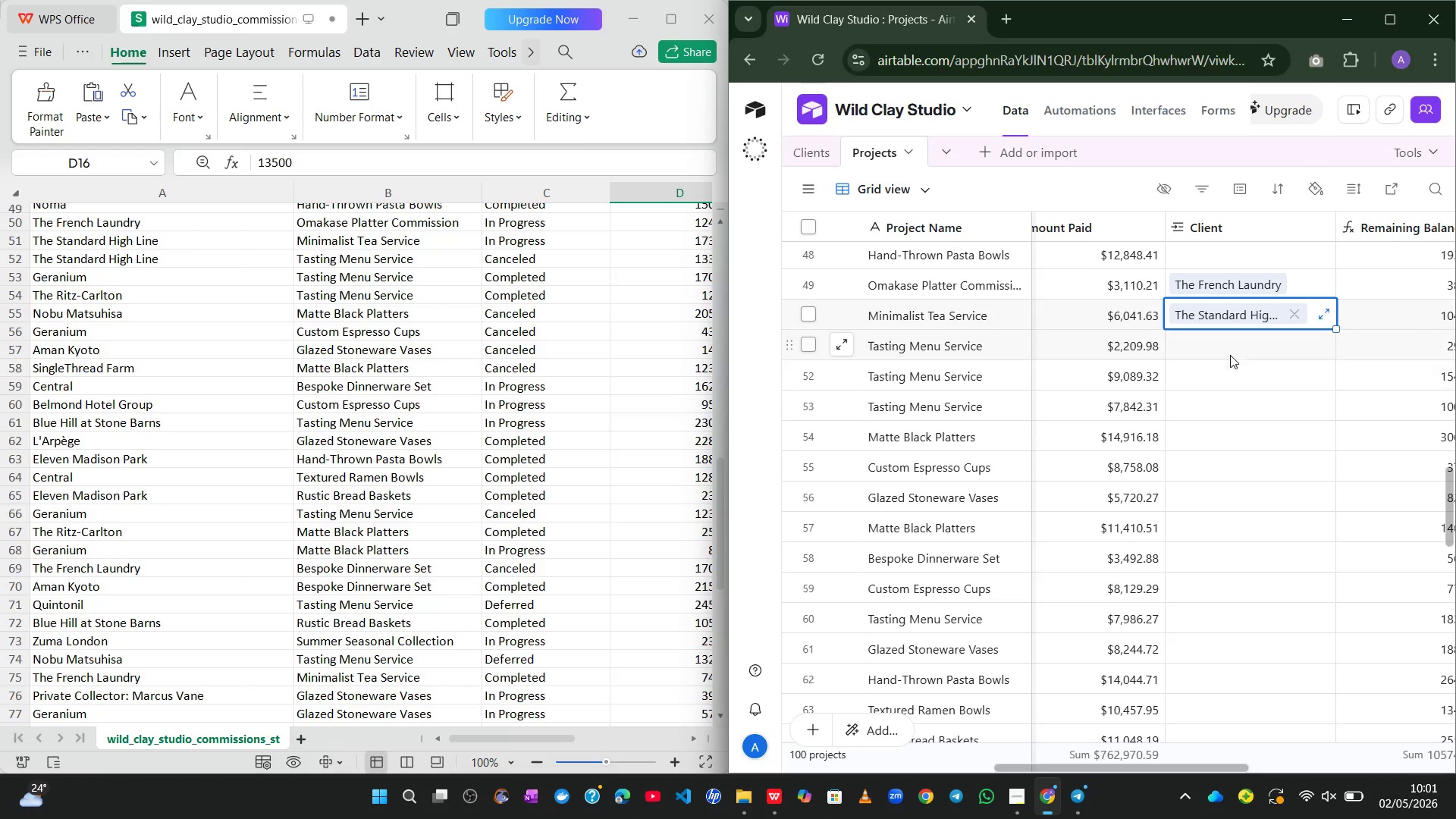 
left_click([1235, 348])
 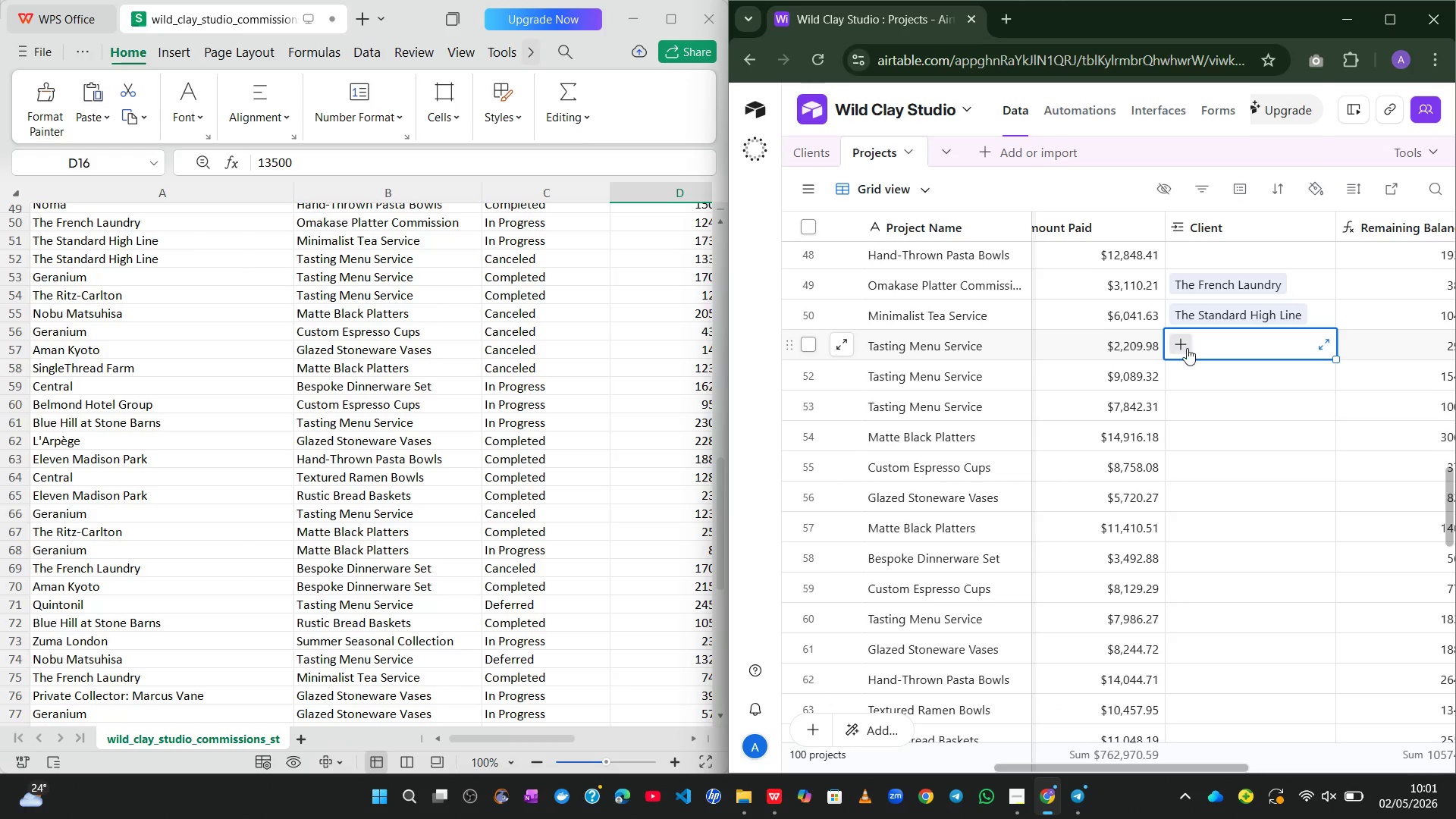 
left_click([1184, 347])
 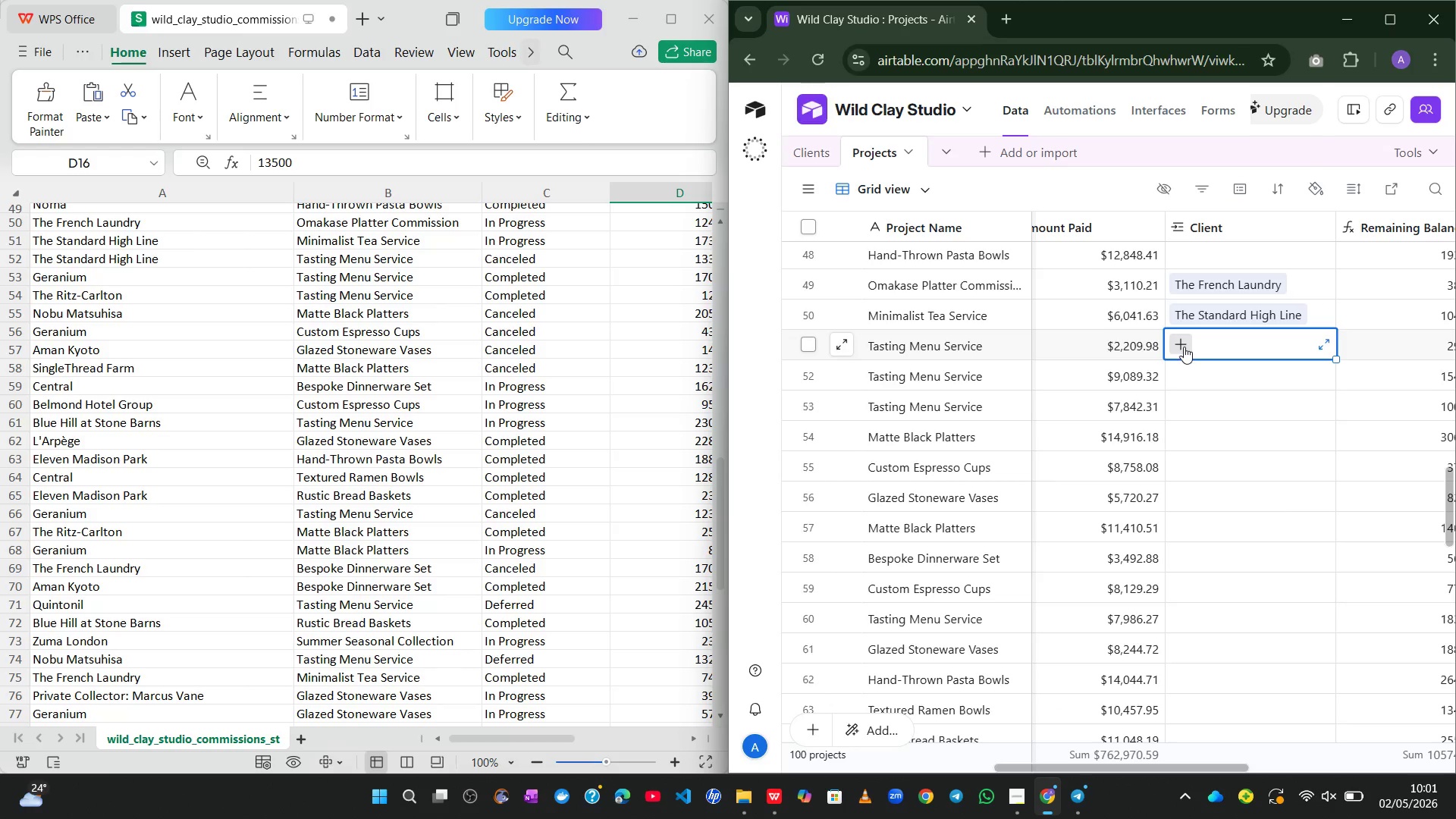 
type(sr)
key(Backspace)
type(t)
 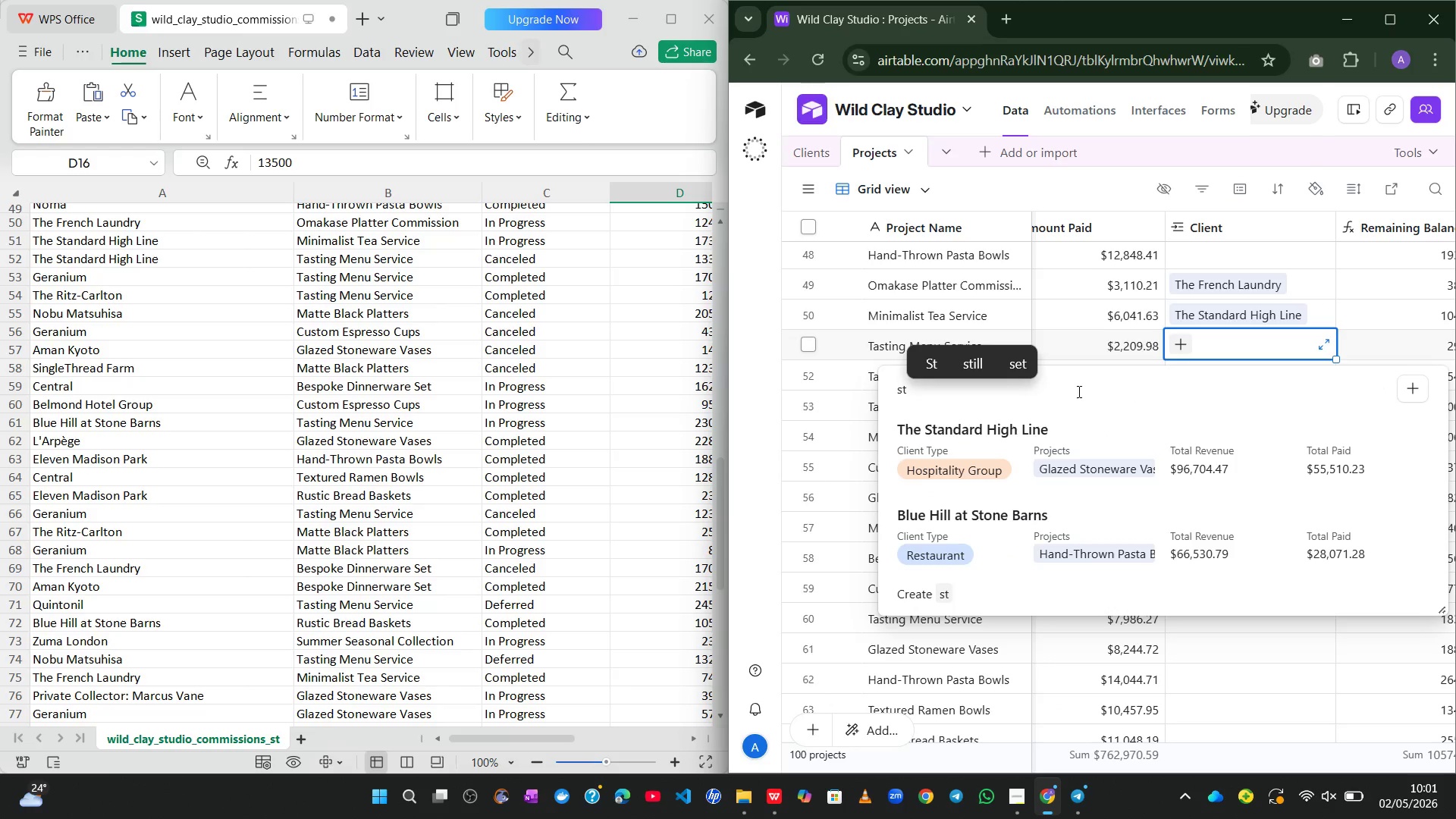 
left_click([1035, 431])
 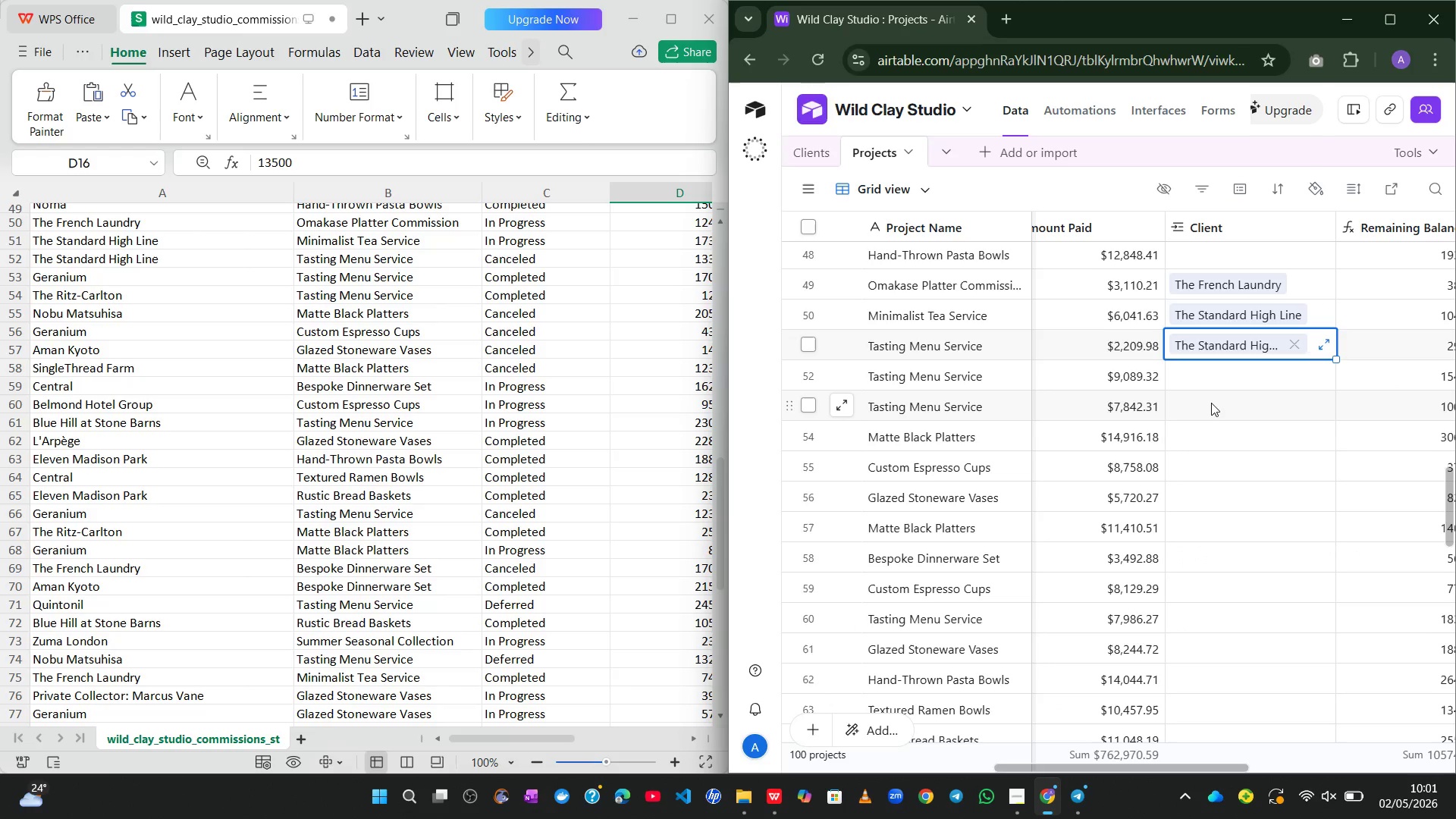 
left_click([1211, 403])
 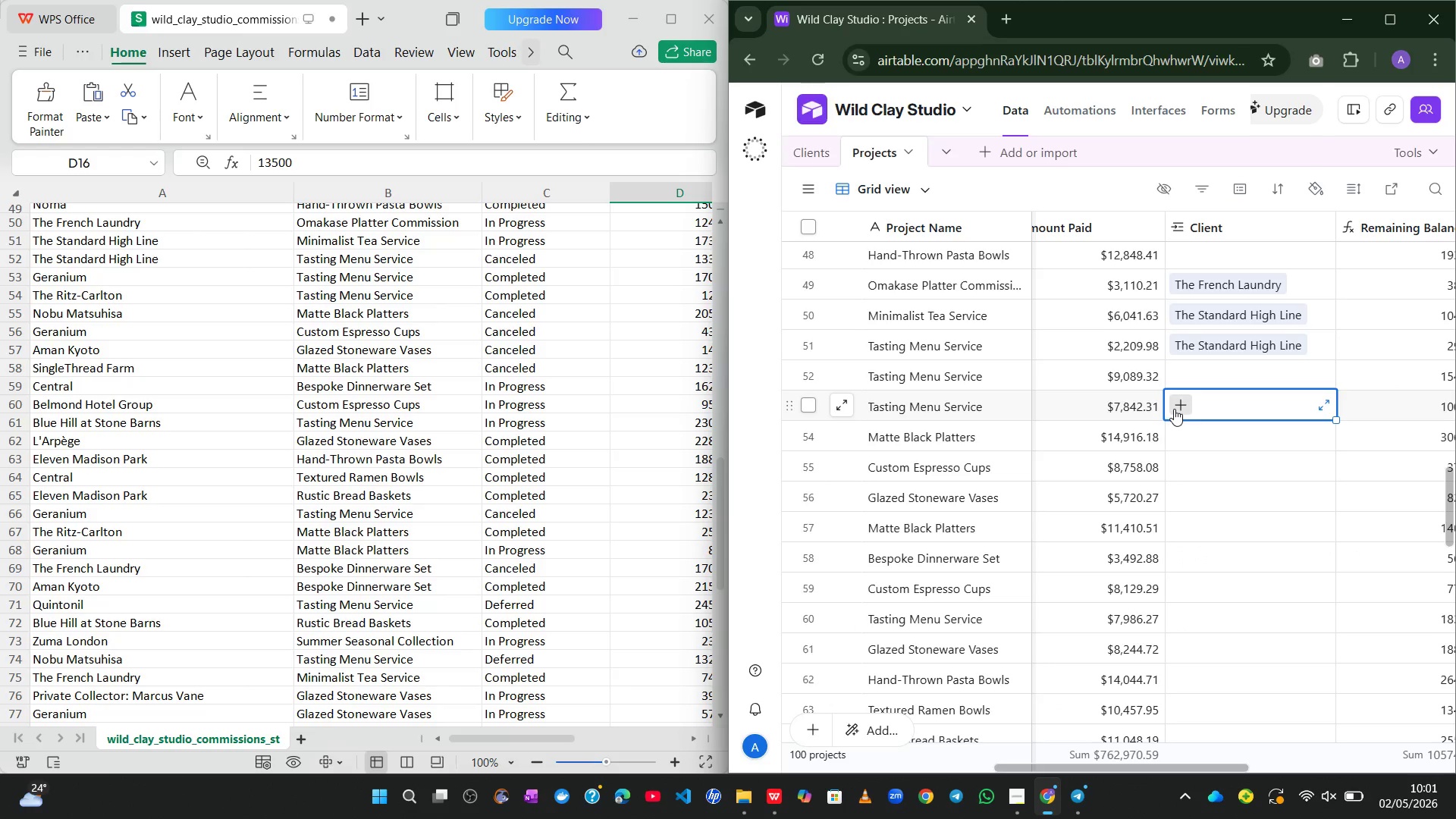 
left_click([1174, 409])
 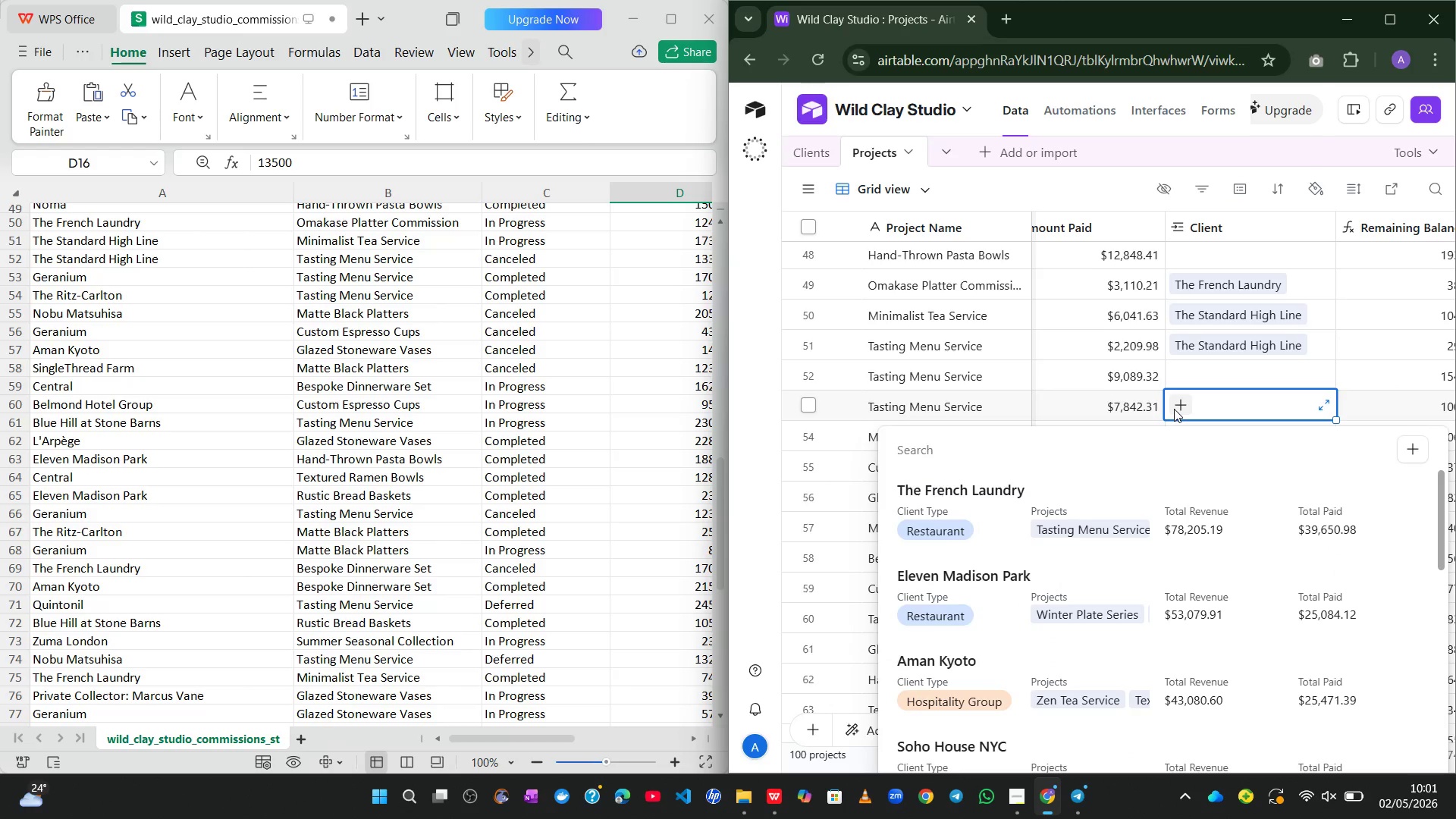 
type(rit)
 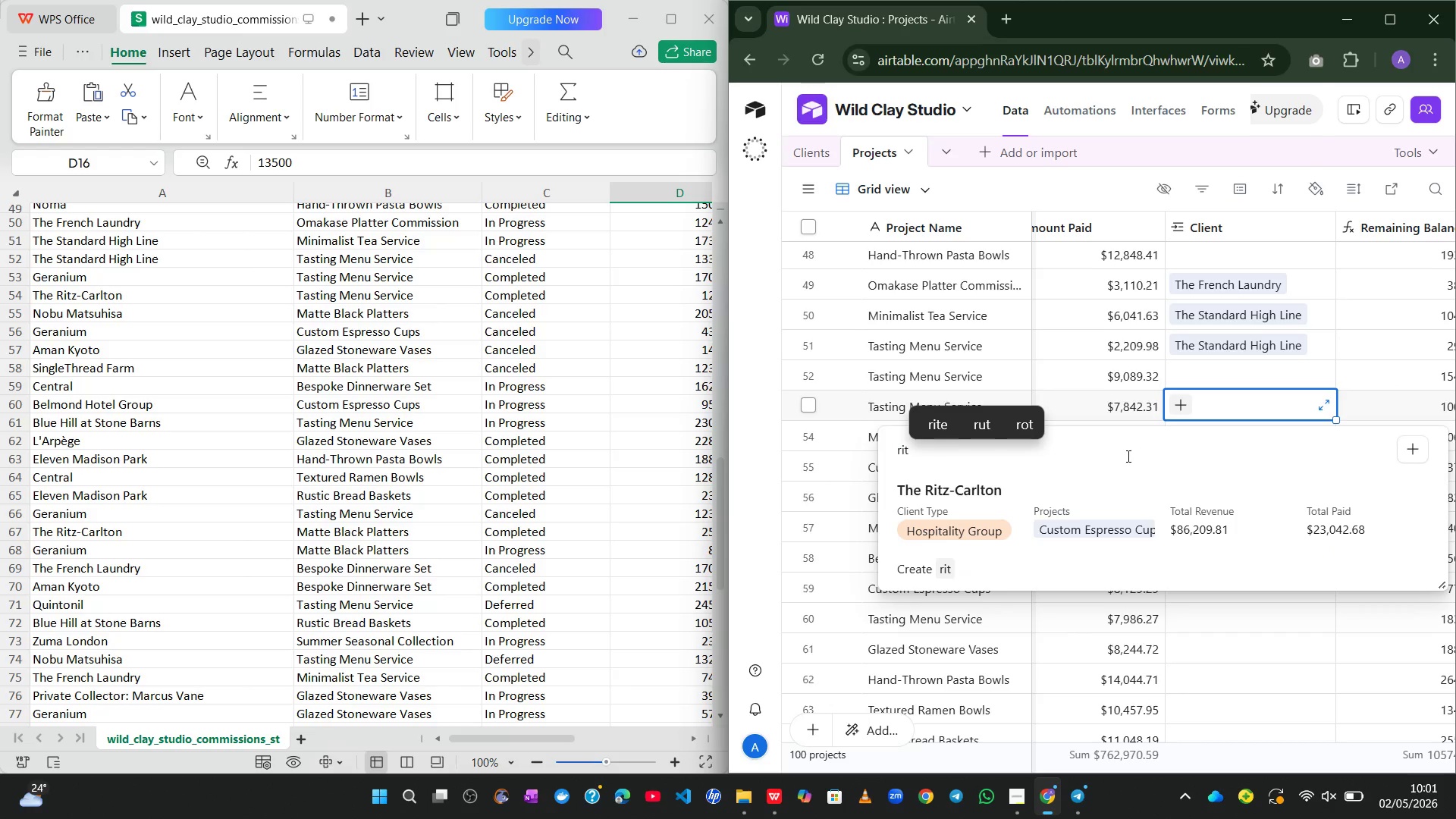 
left_click([1069, 500])
 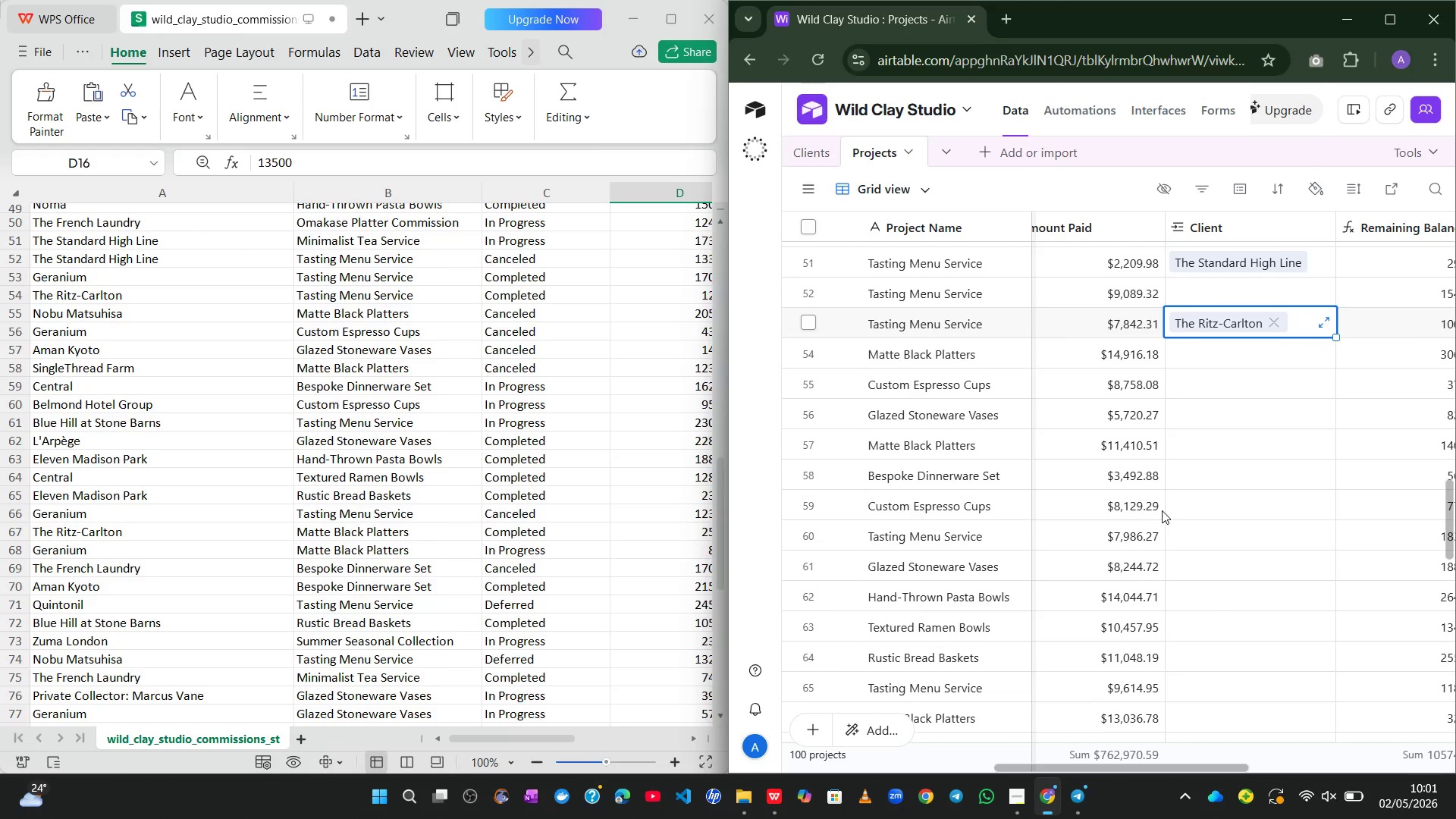 
wait(7.56)
 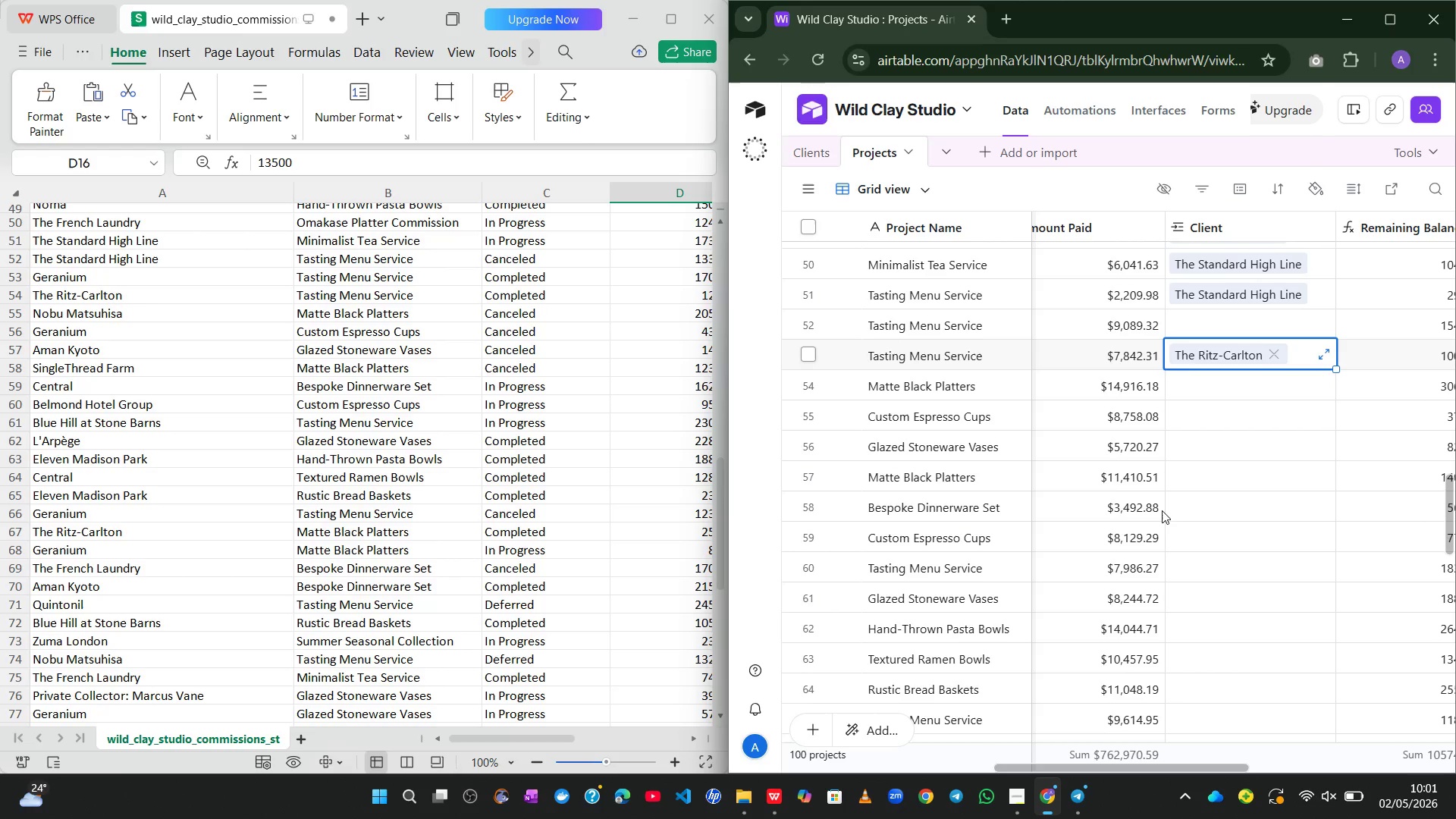 
left_click([1208, 358])
 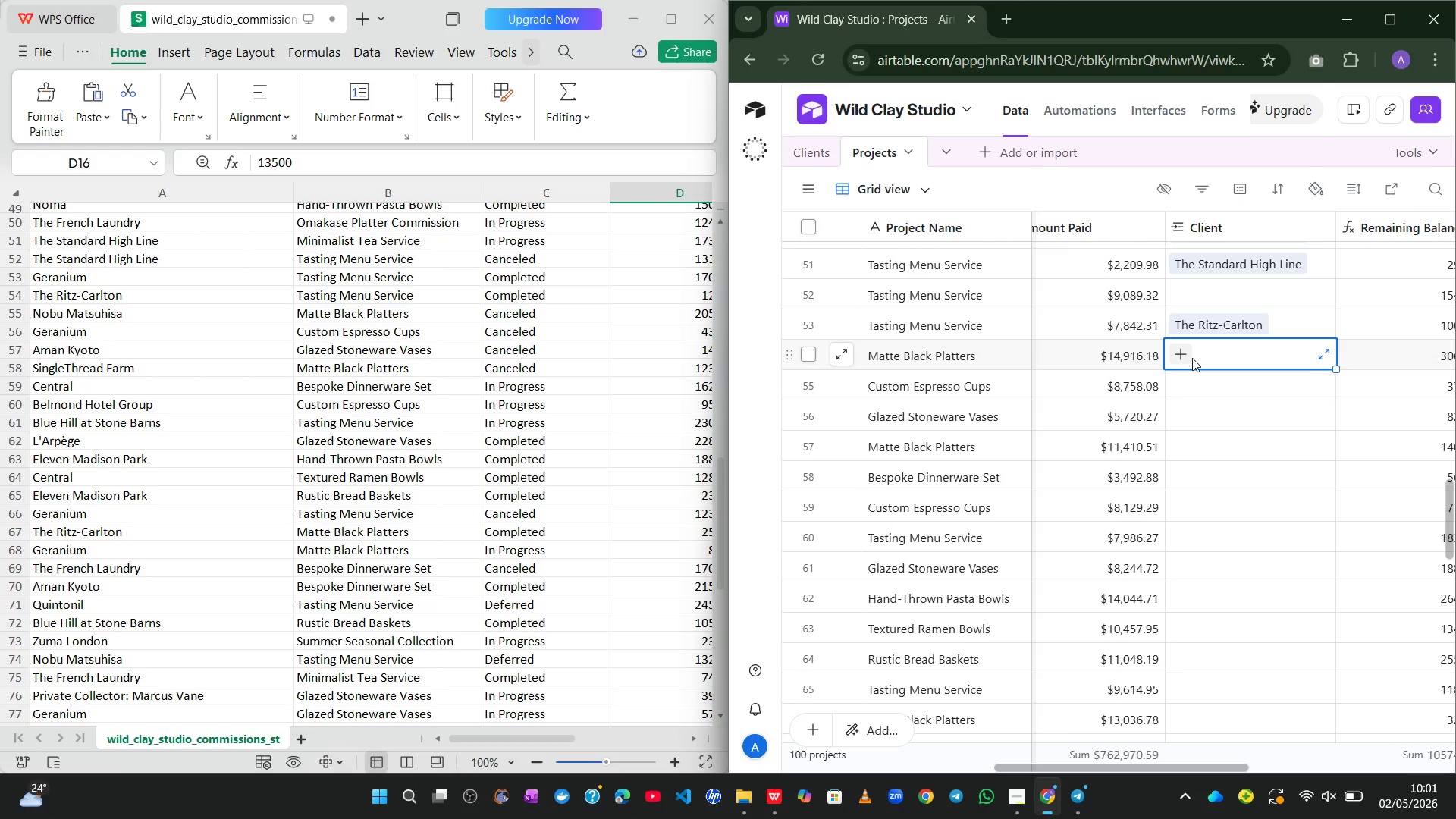 
left_click([1192, 358])
 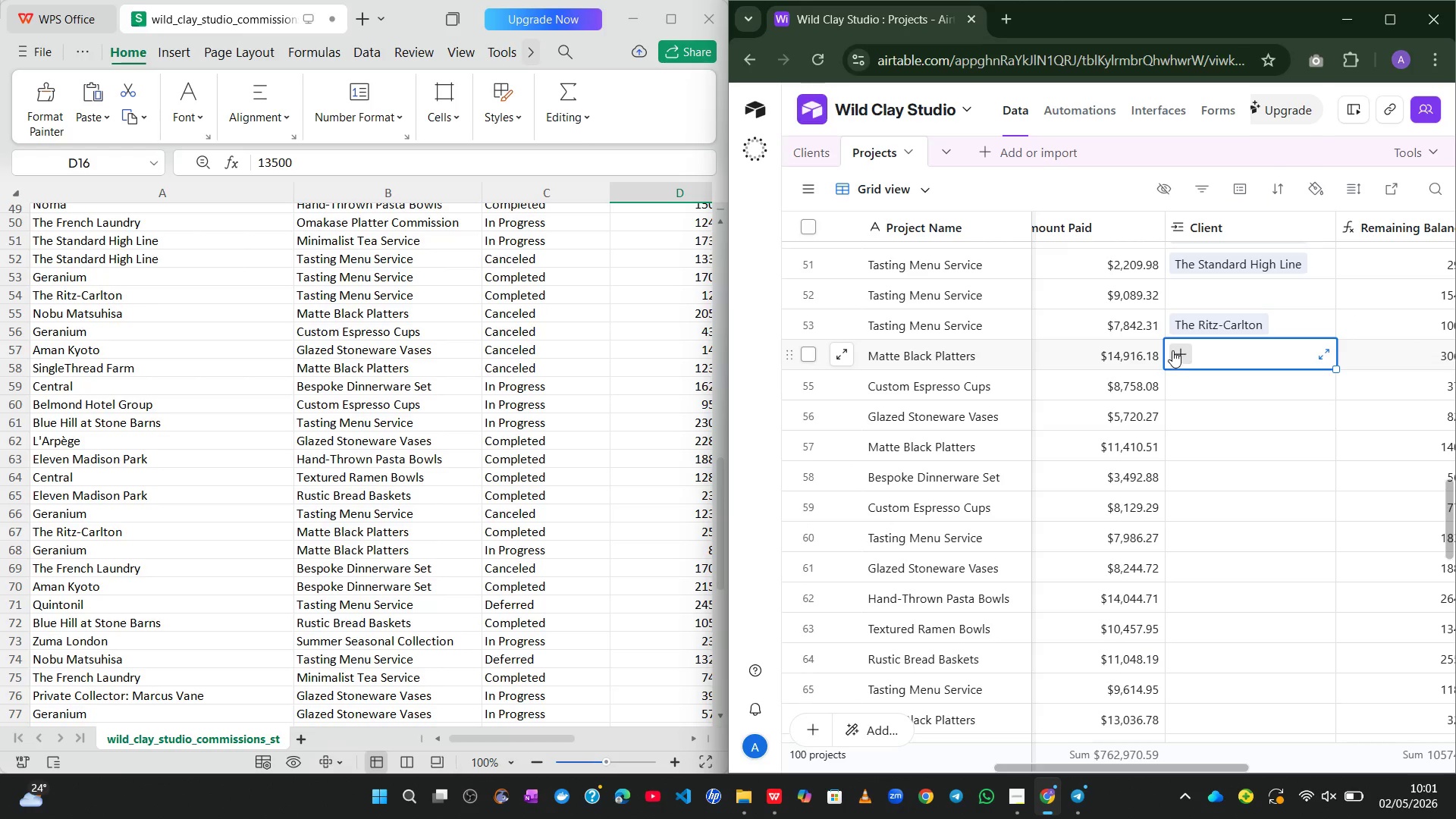 
left_click([1172, 350])
 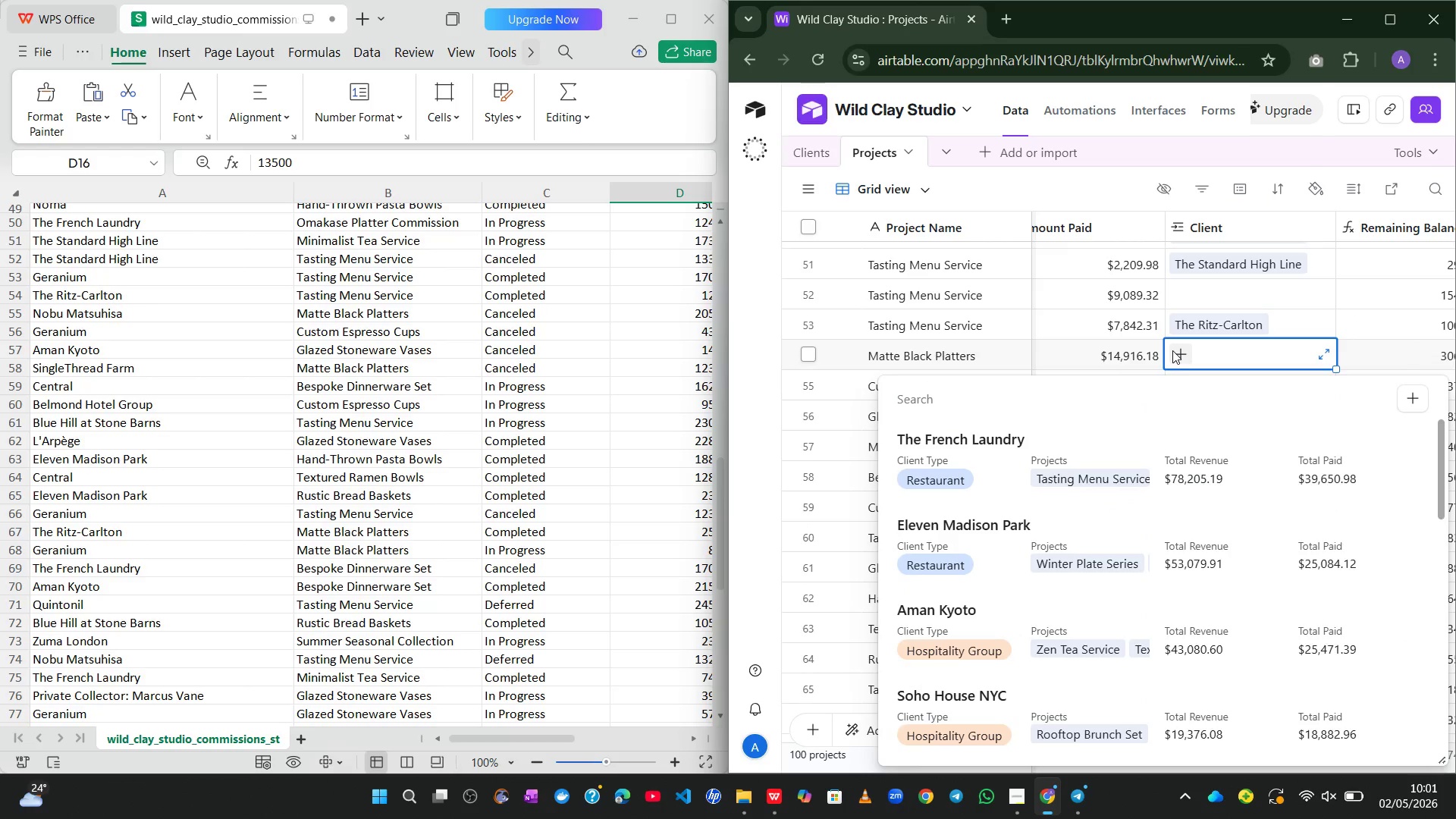 
type(no)
 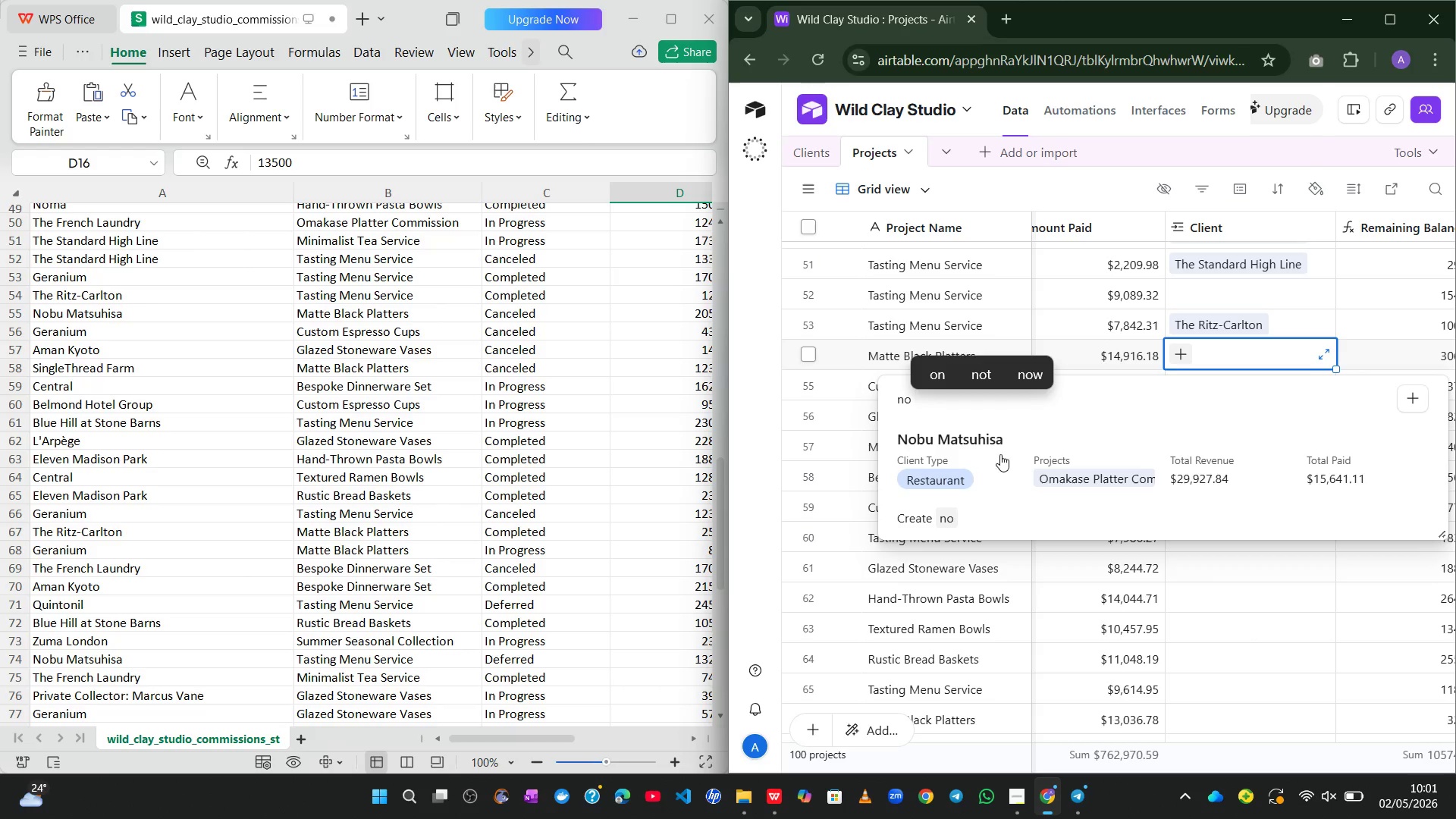 
left_click([970, 485])
 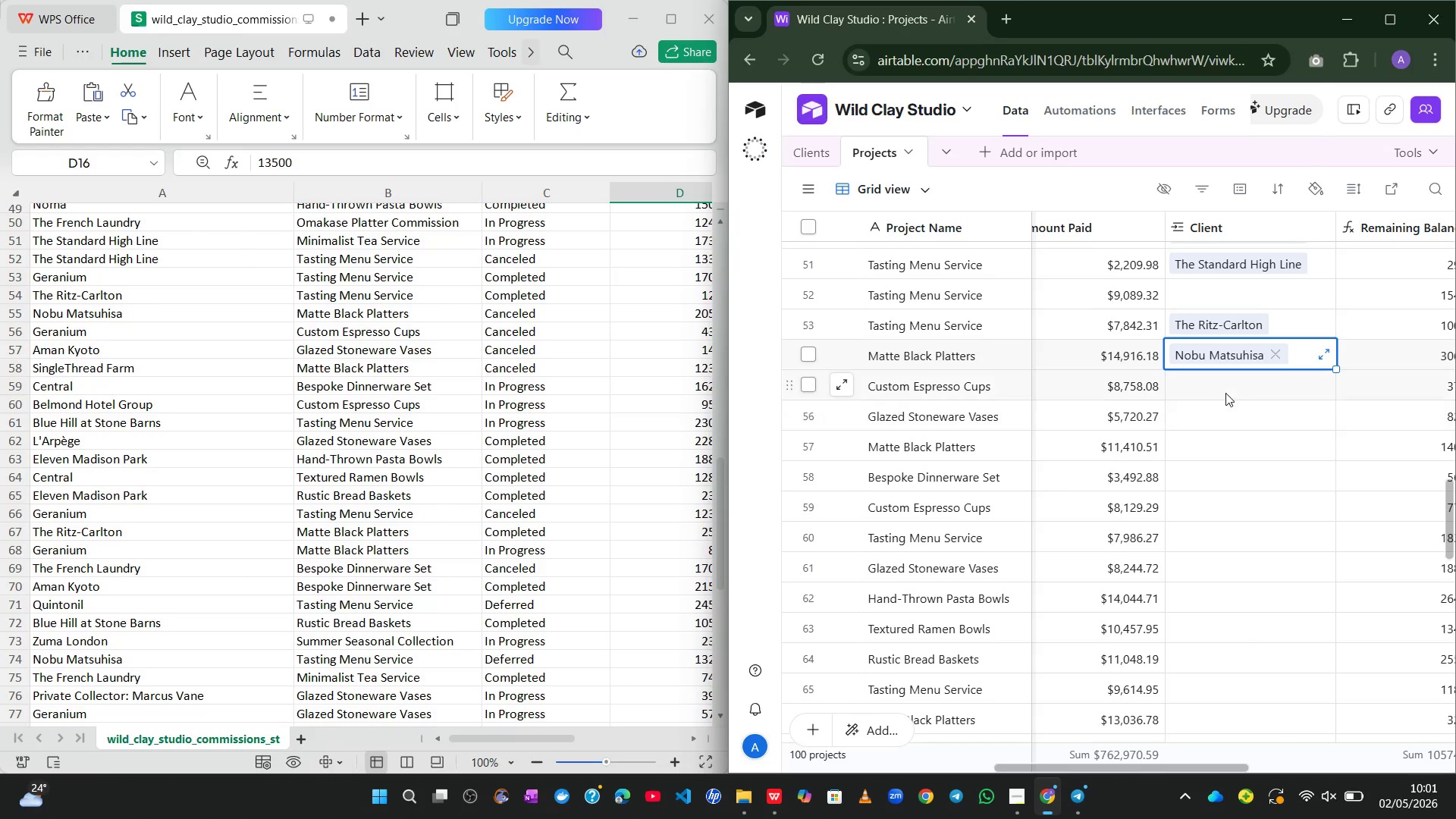 
left_click([1223, 391])
 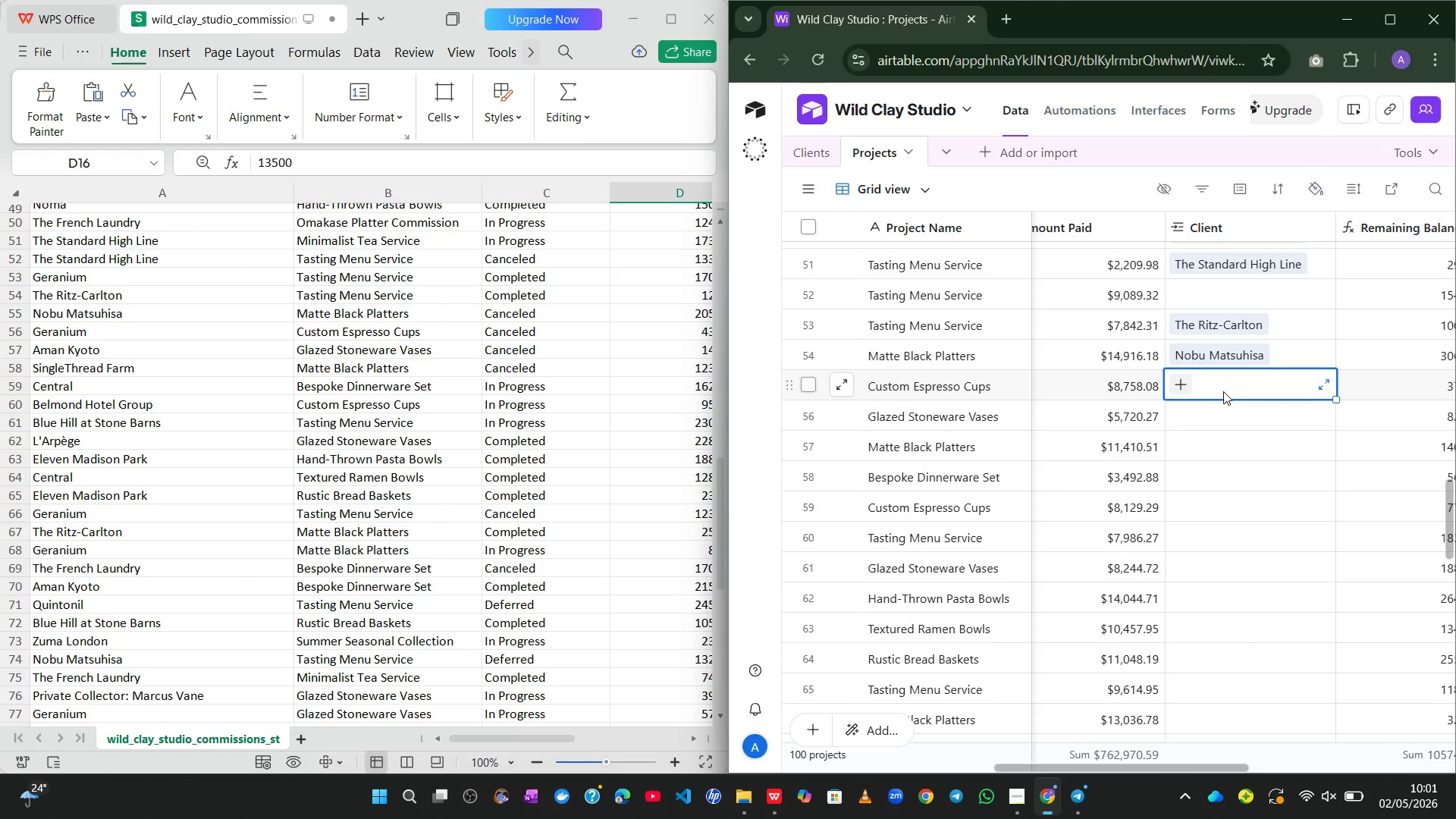 
left_click([1220, 409])
 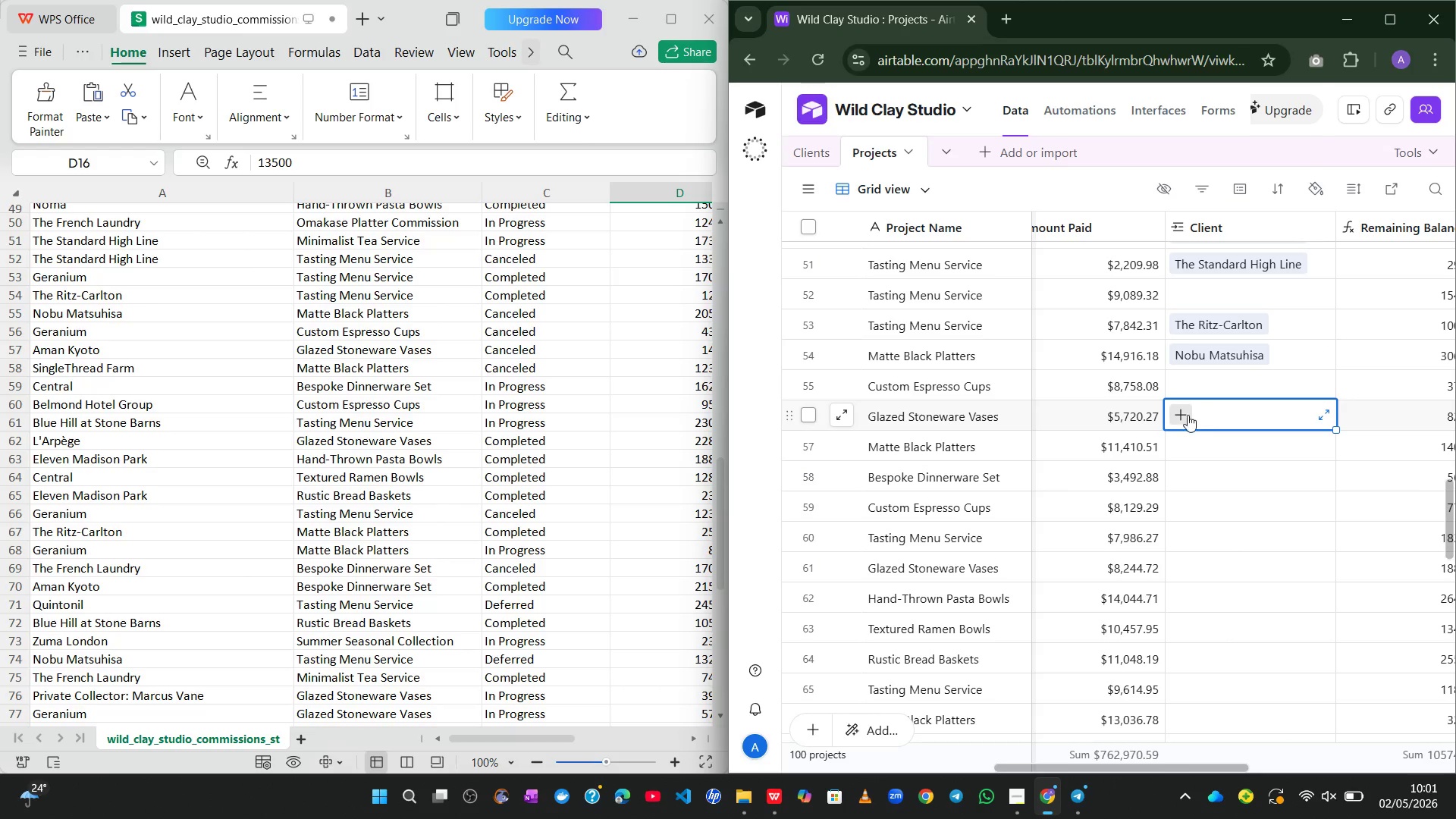 
left_click([1188, 415])
 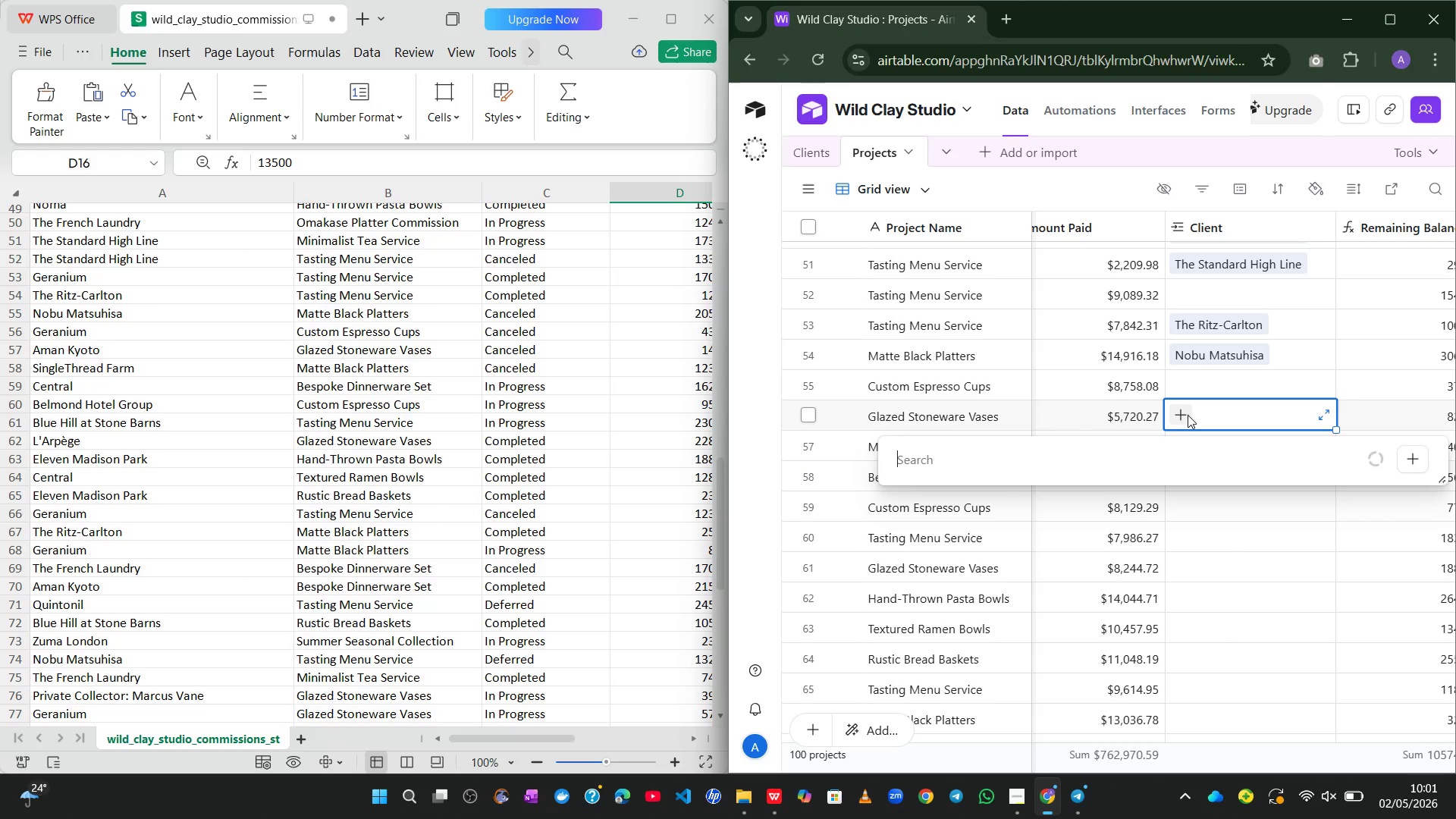 
type(am)
 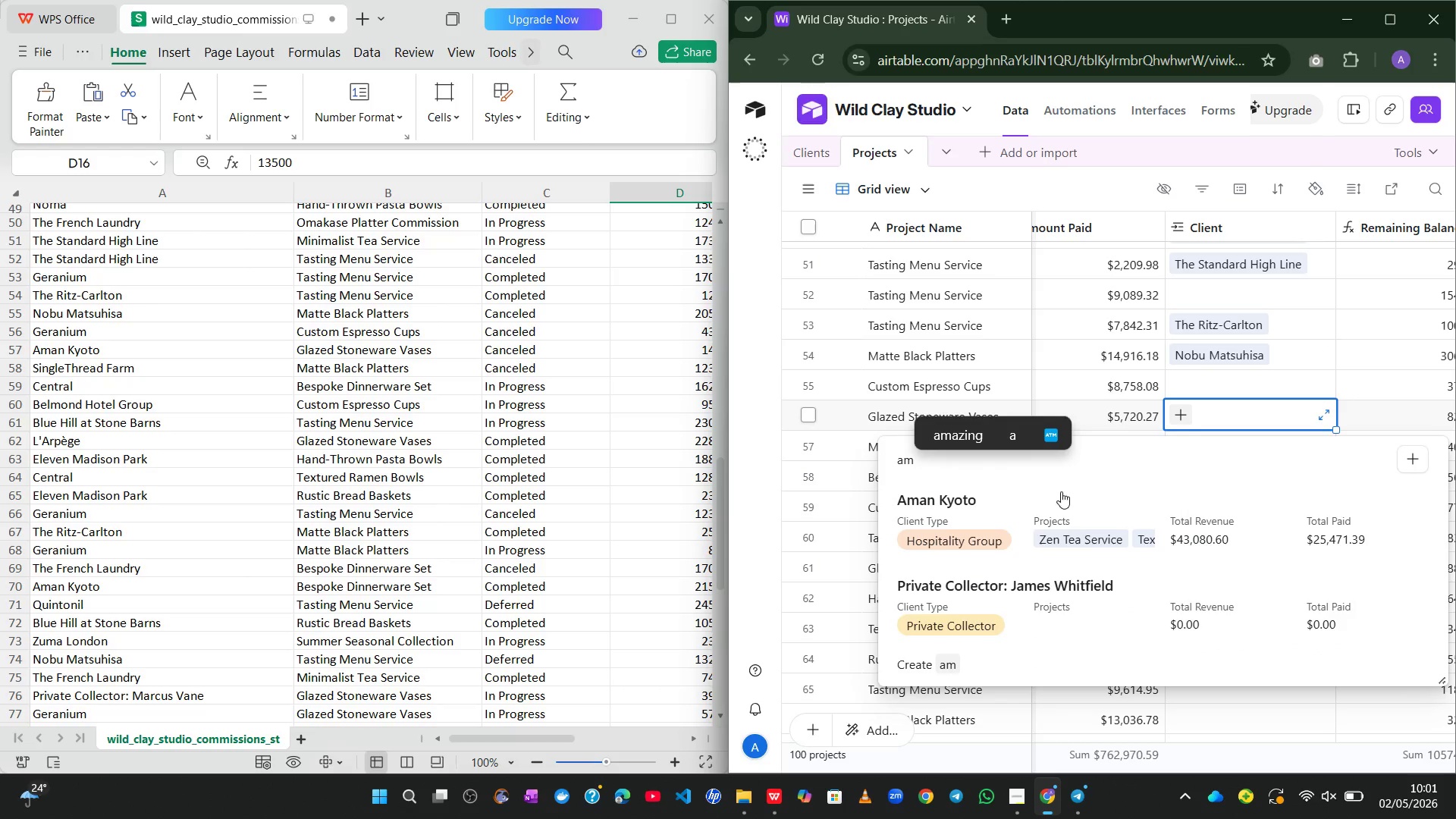 
left_click([1013, 515])
 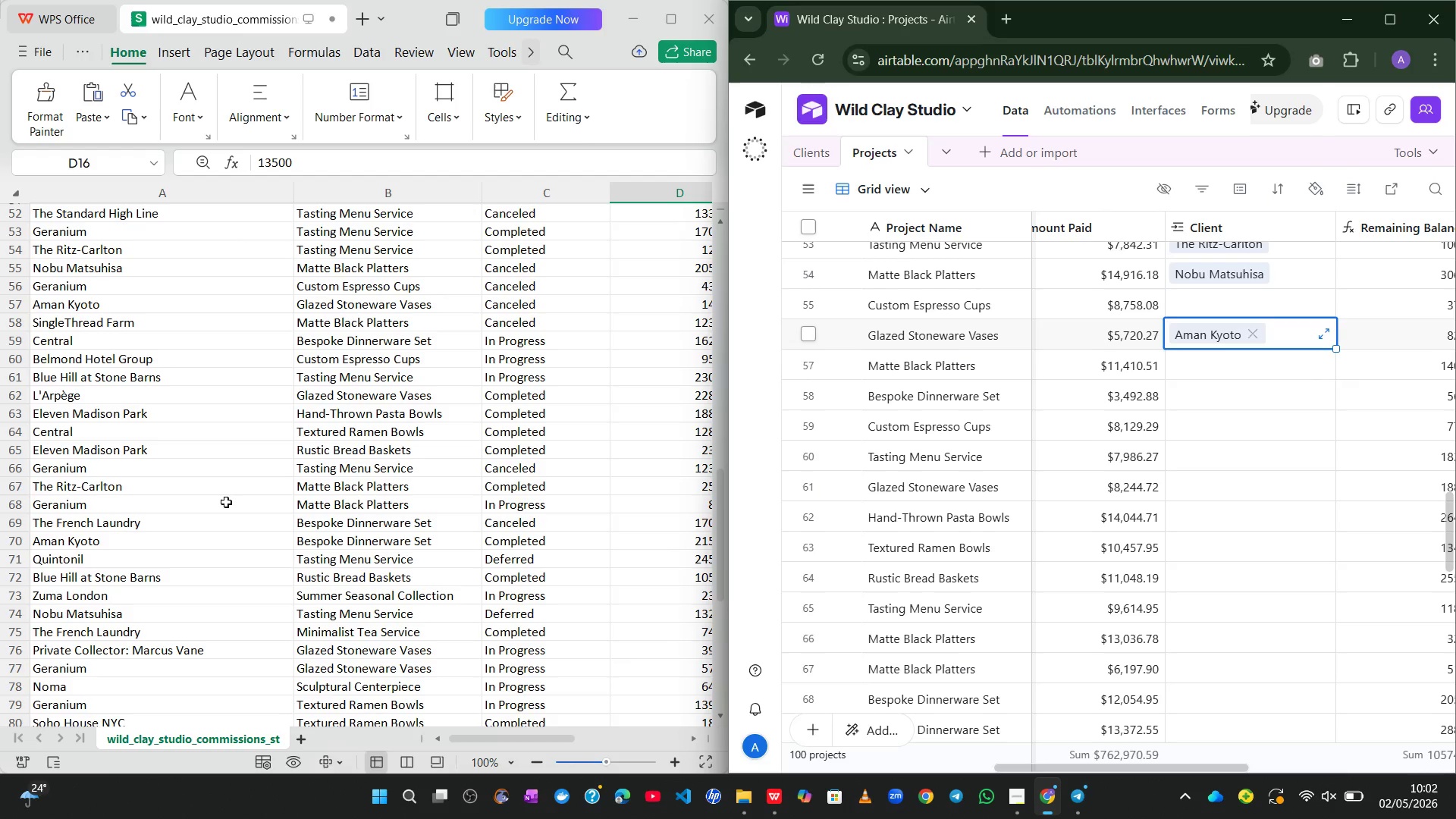 
wait(12.34)
 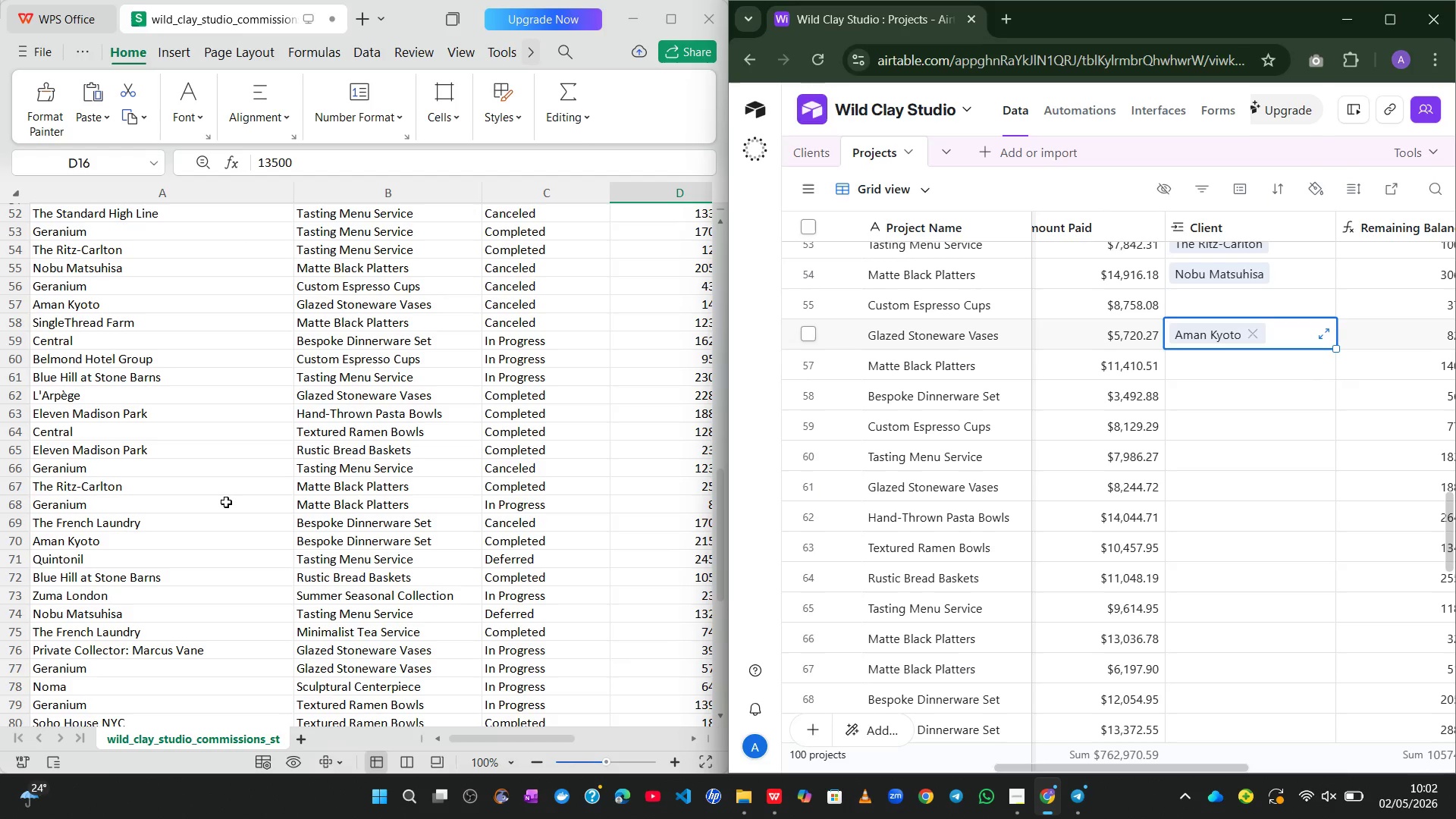 
left_click([1190, 397])
 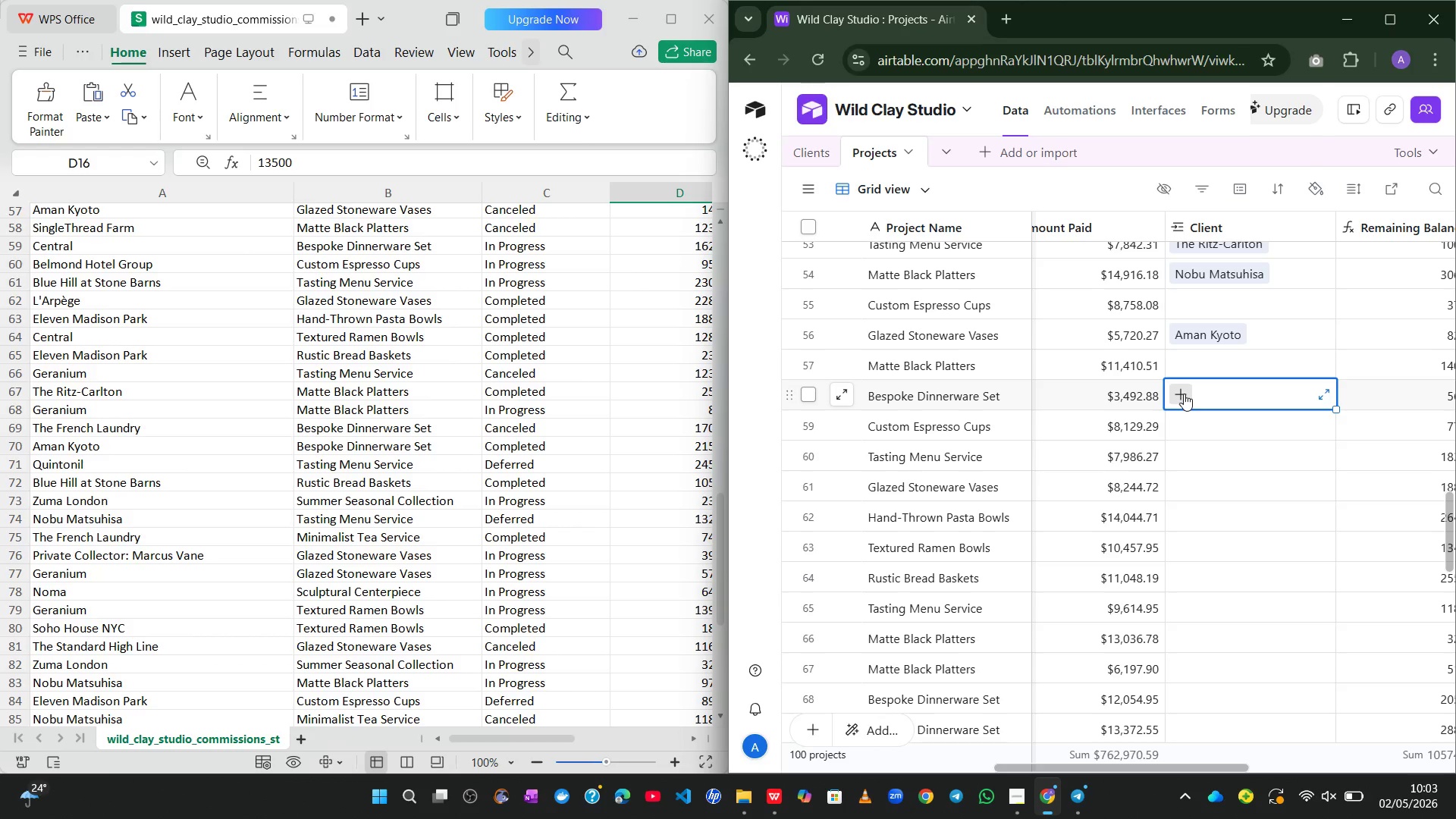 
wait(89.88)
 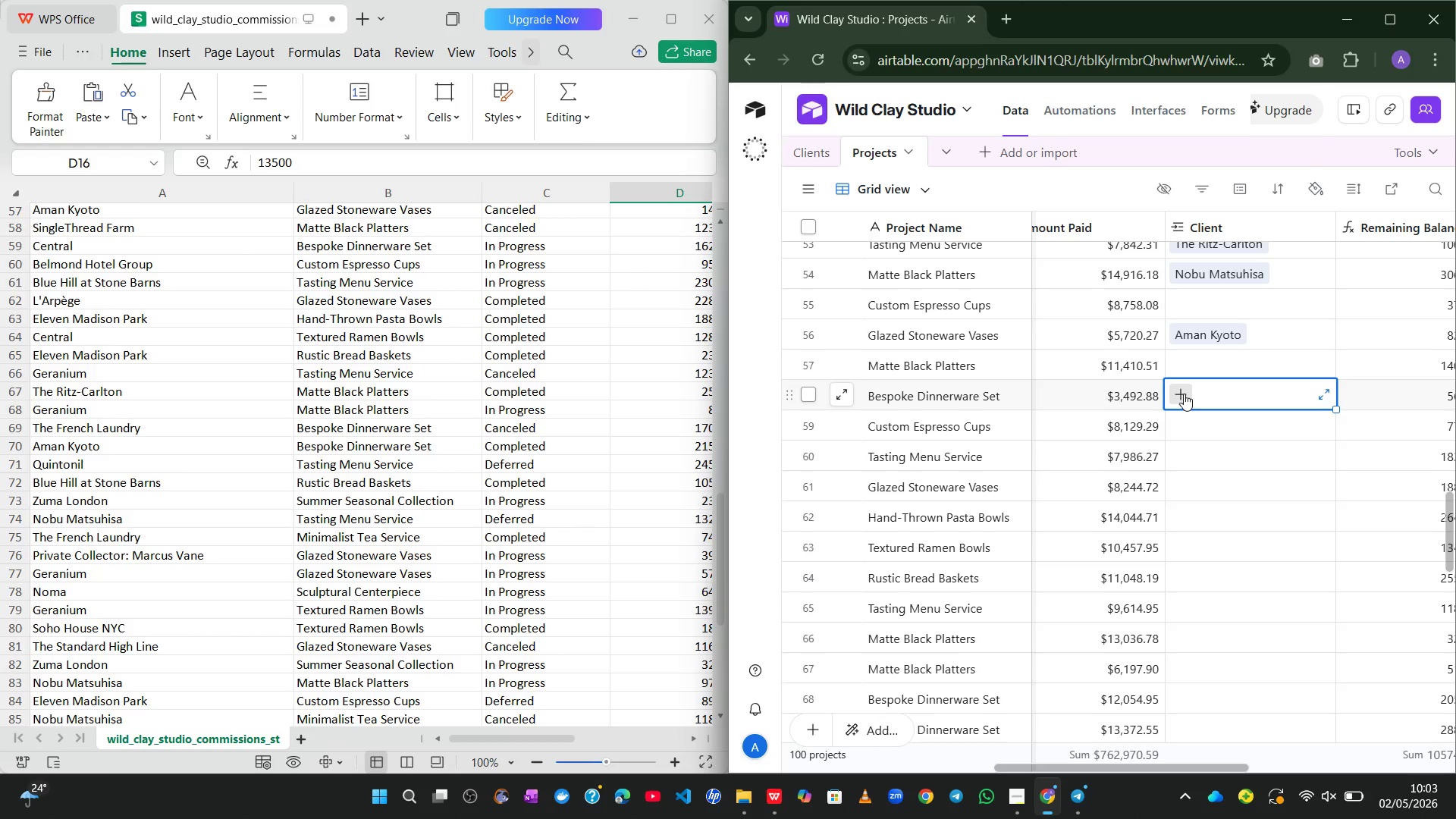 
left_click([1395, 22])
 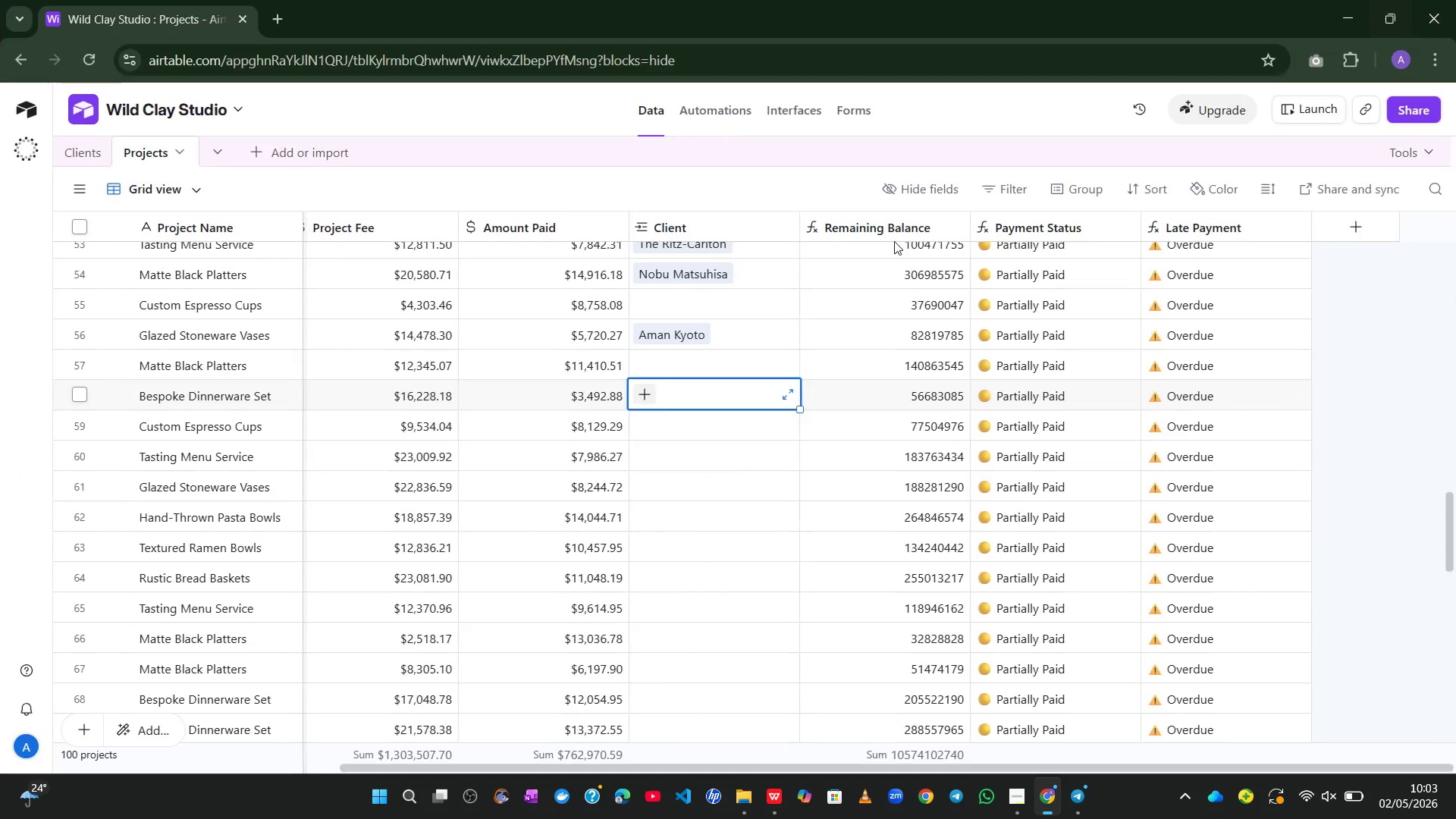 
mouse_move([507, 354])
 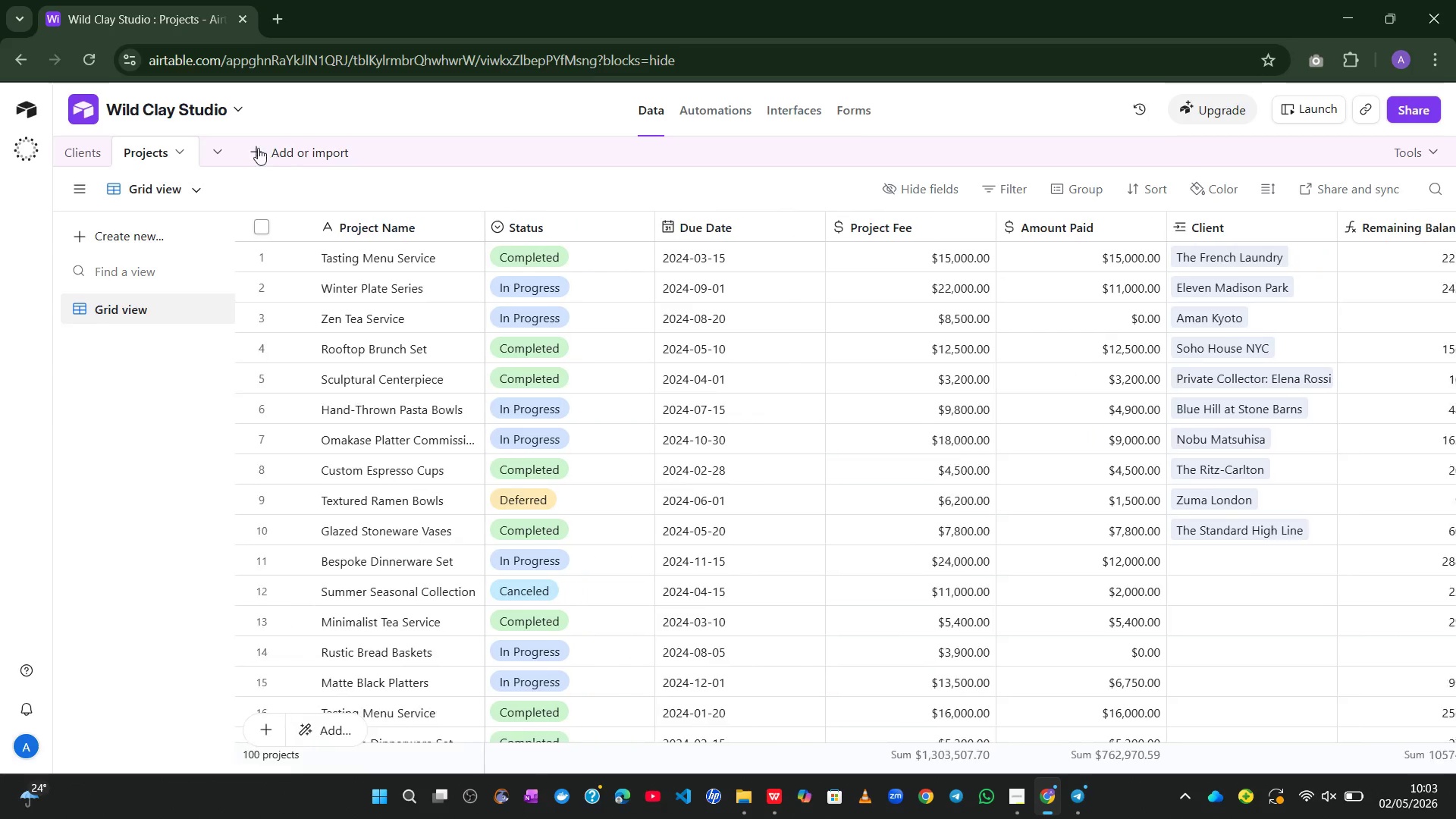 
left_click([263, 147])
 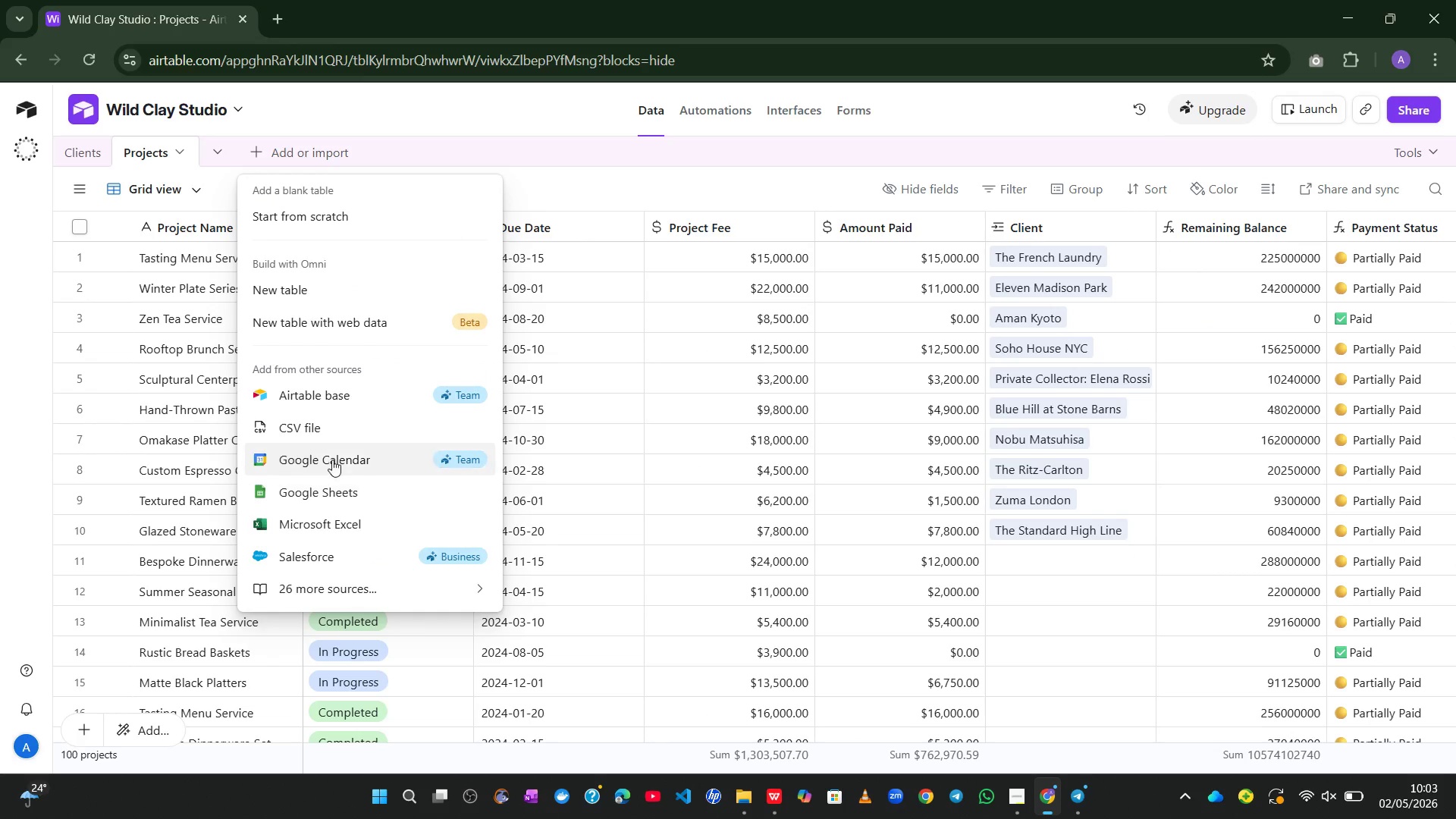 
left_click([328, 434])
 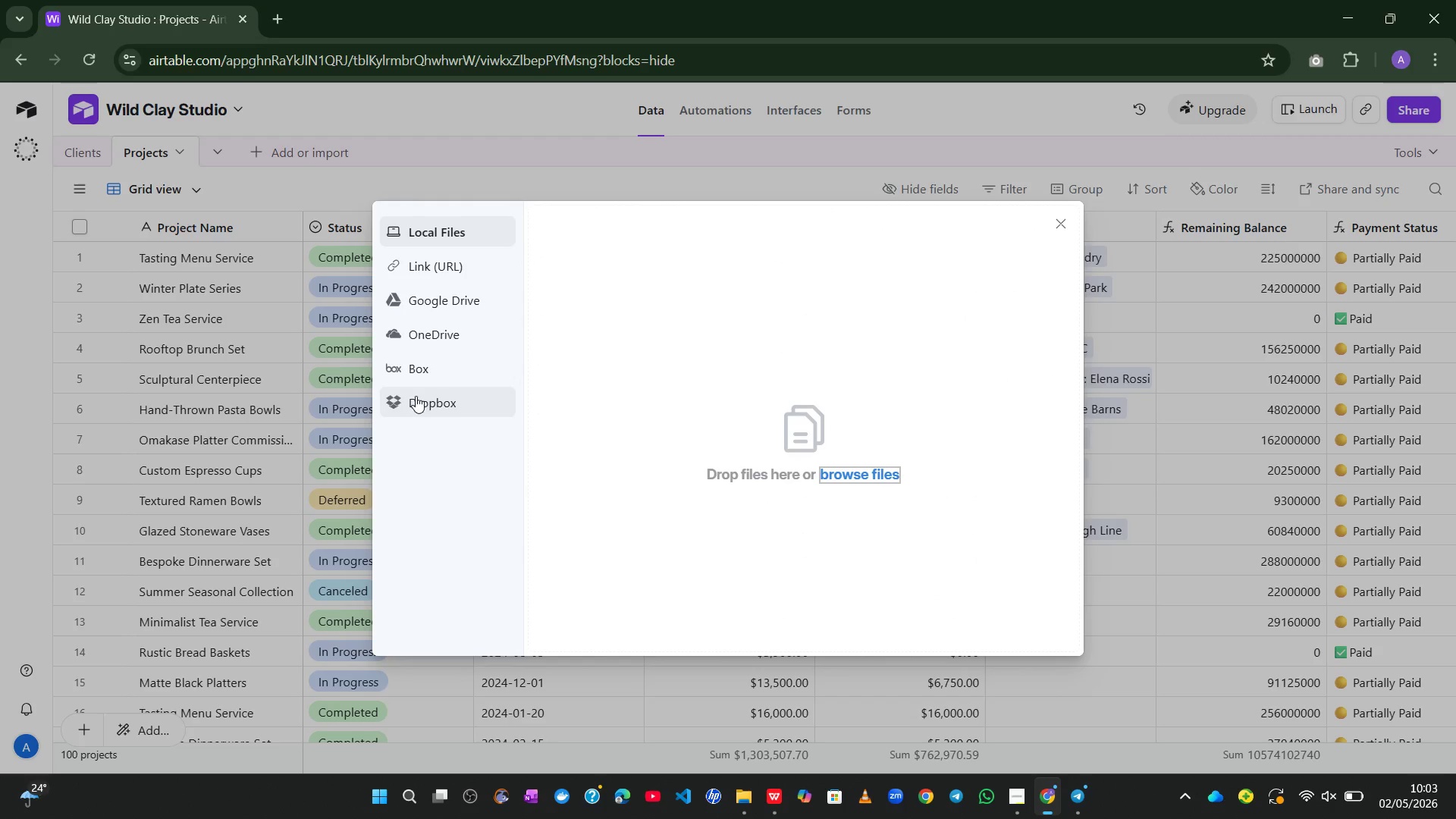 
left_click([880, 470])
 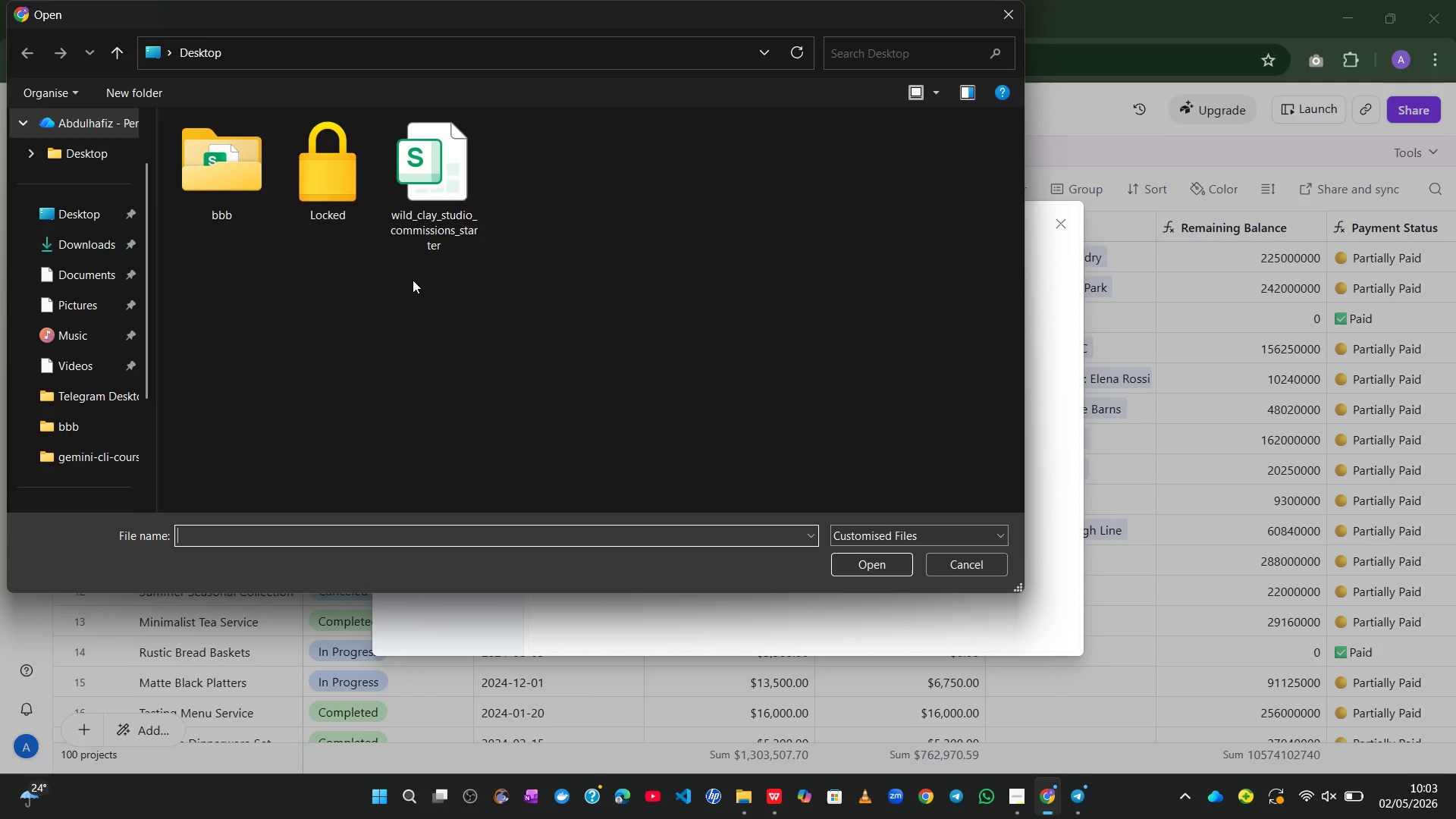 
left_click([469, 214])
 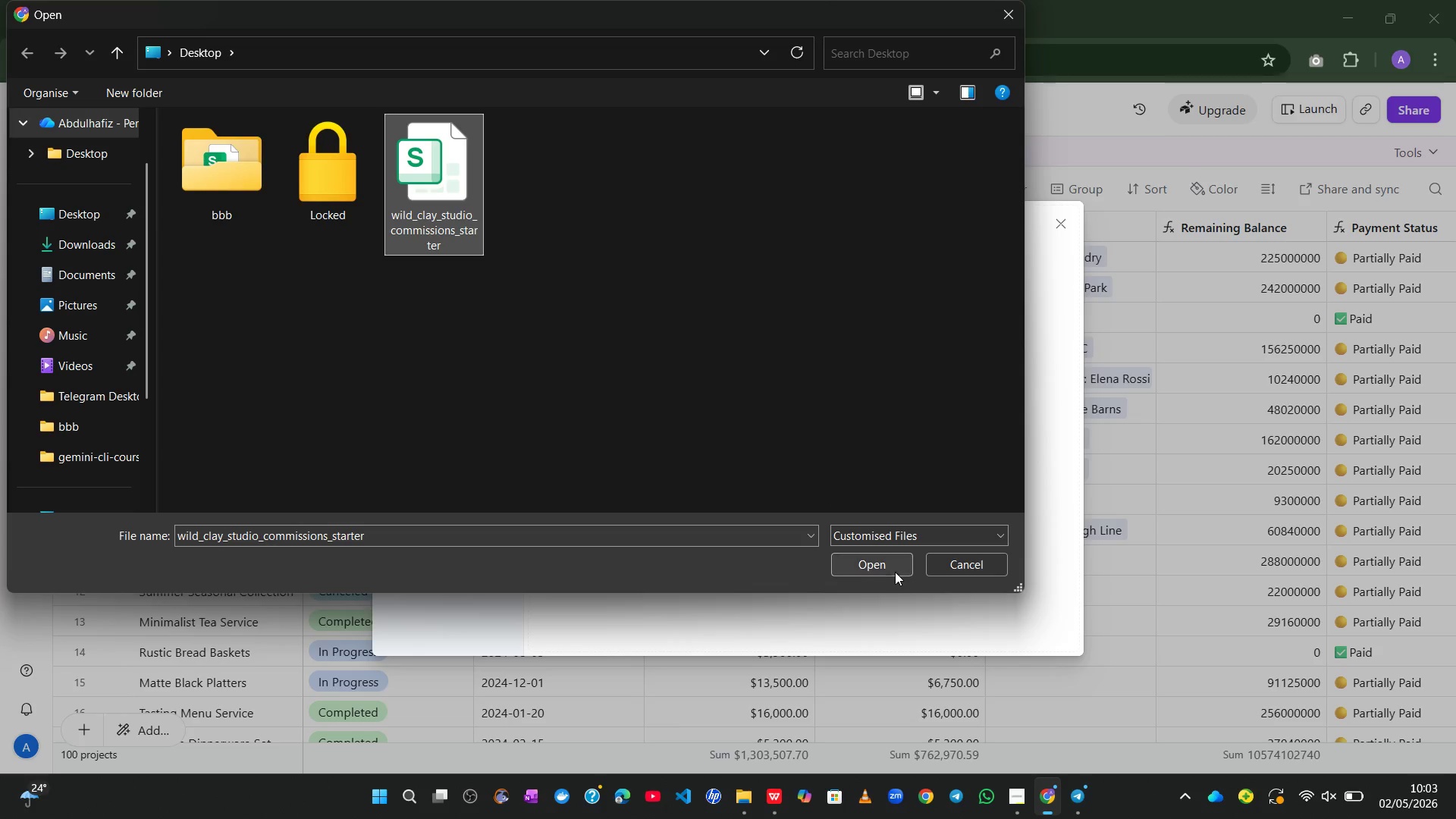 
left_click([866, 562])
 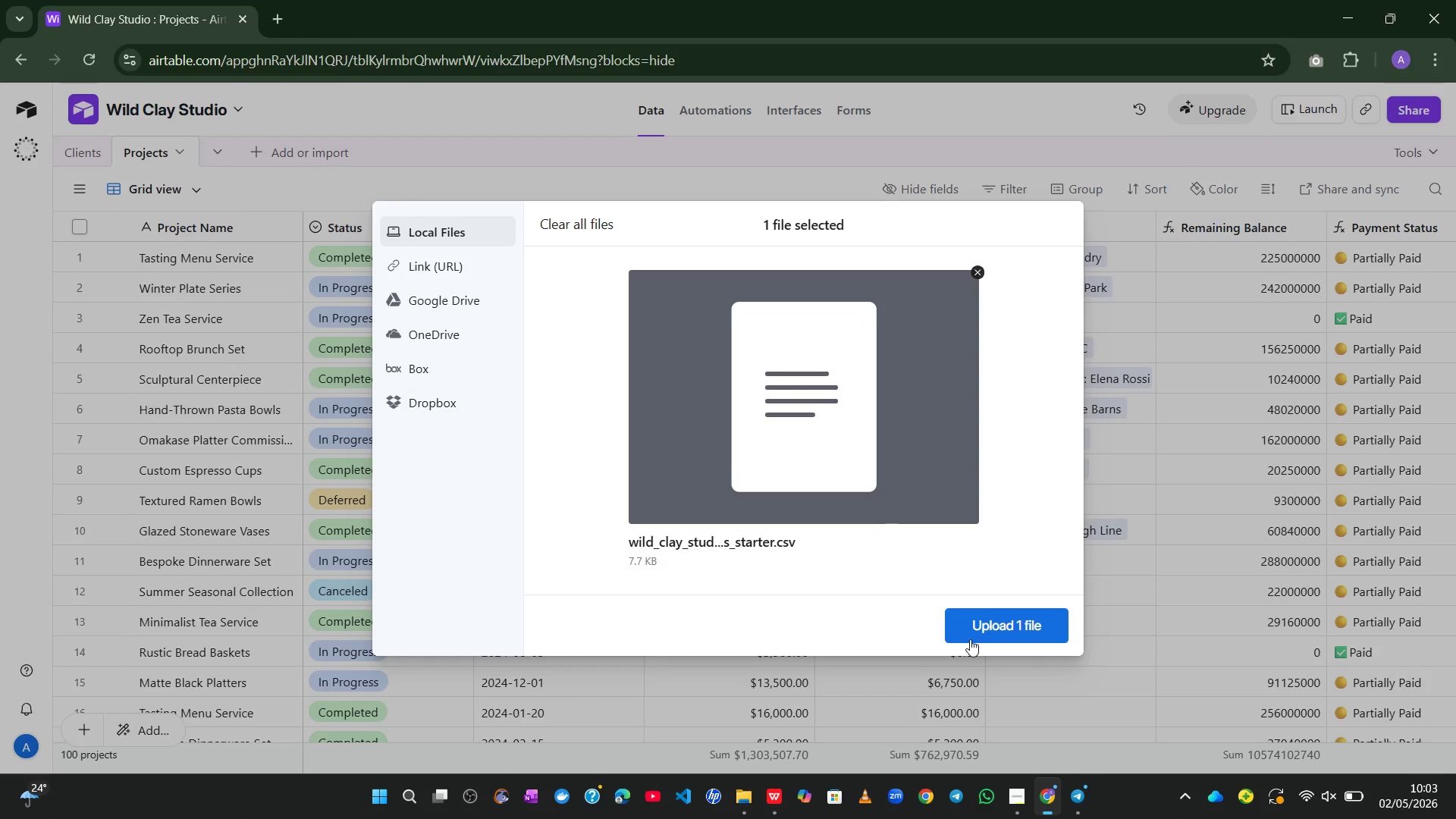 
left_click([997, 617])